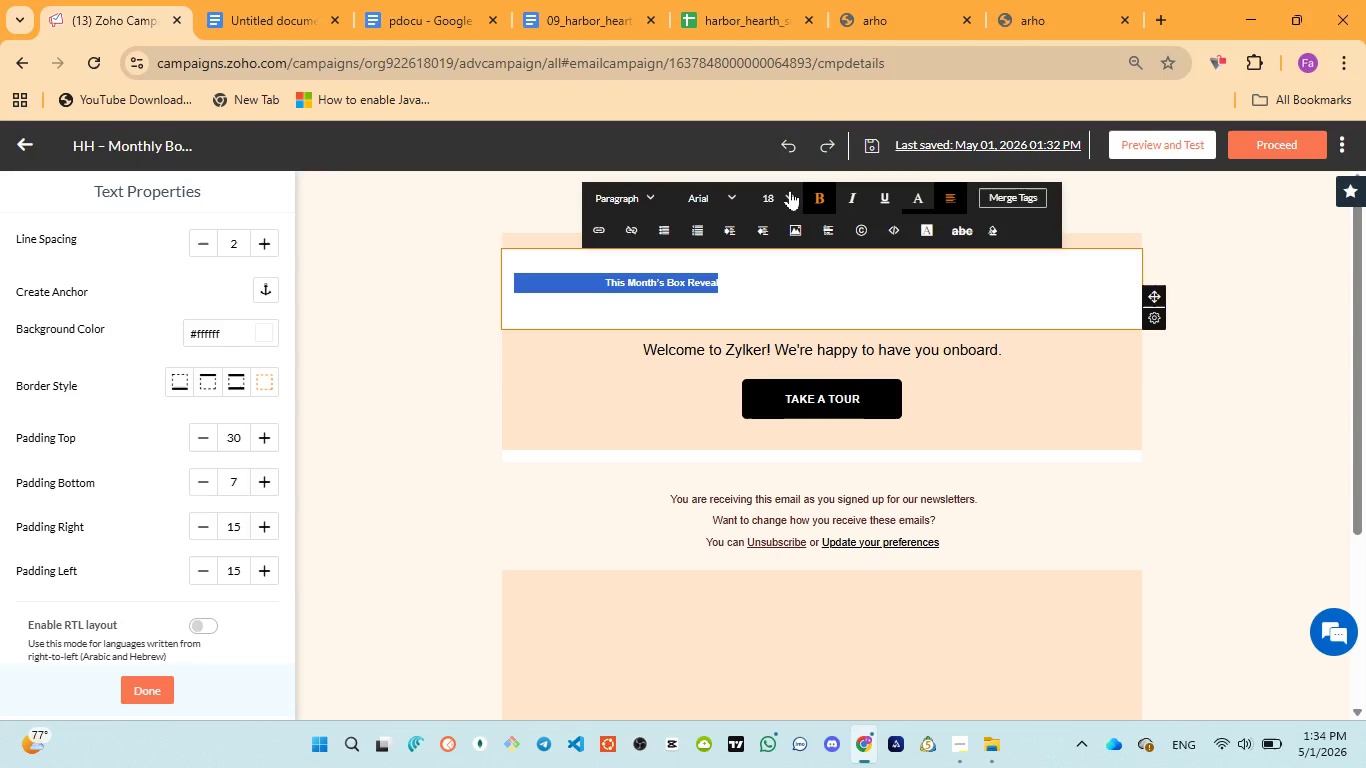 
left_click([789, 190])
 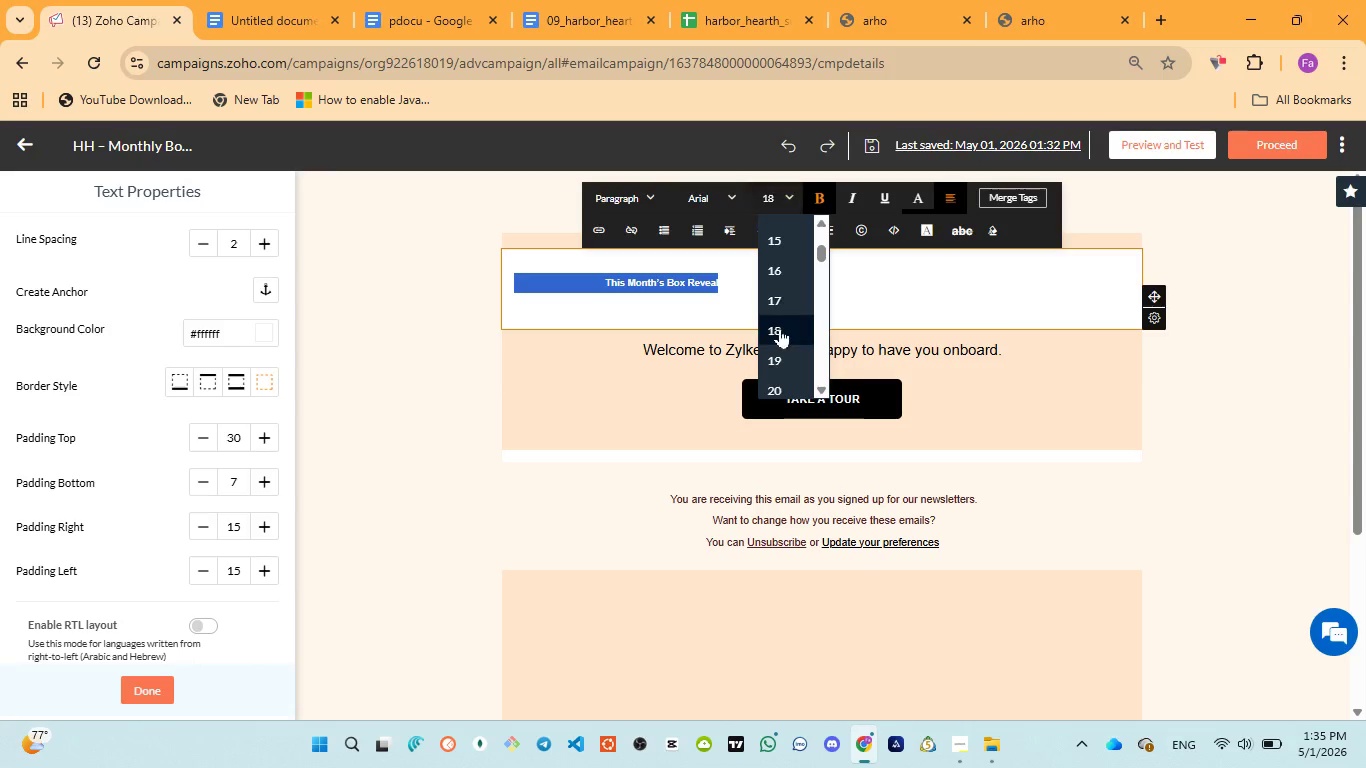 
scroll: coordinate [777, 335], scroll_direction: down, amount: 2.0
 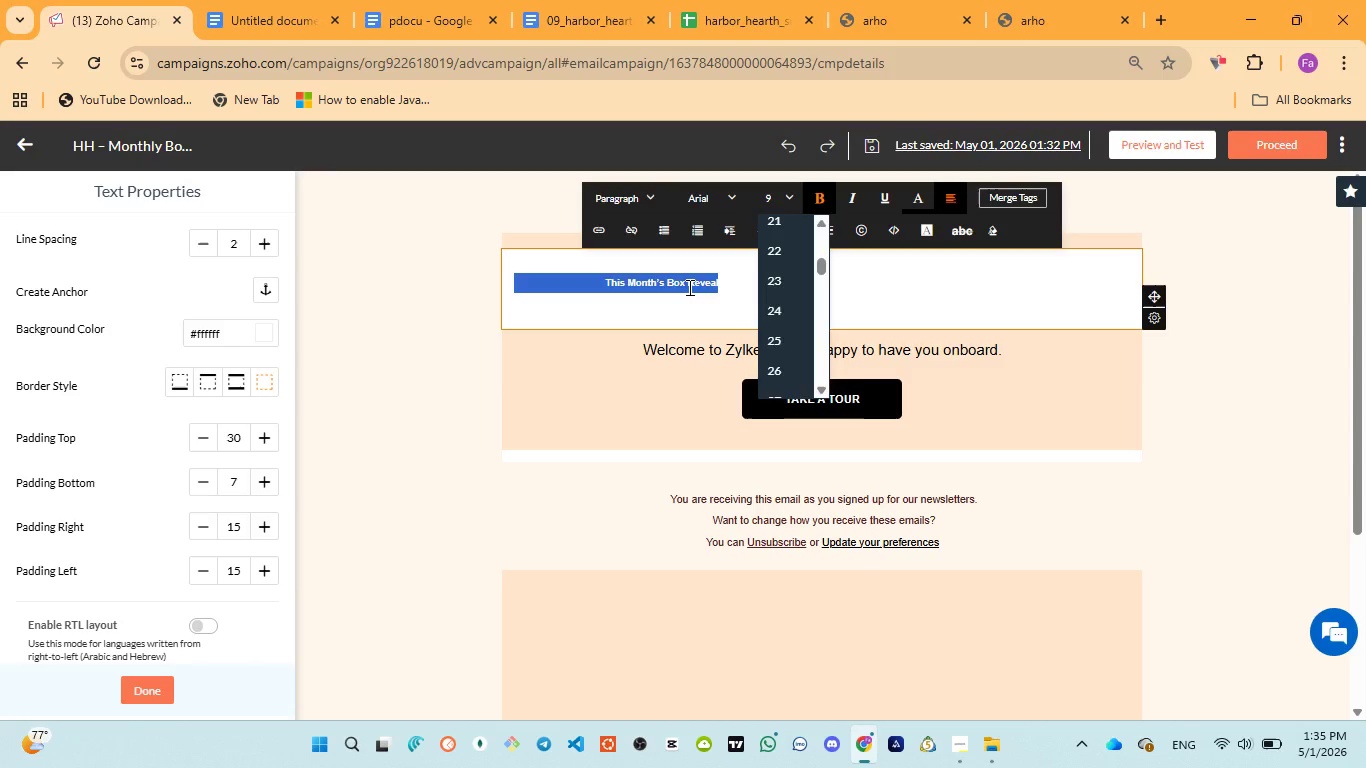 
double_click([687, 287])
 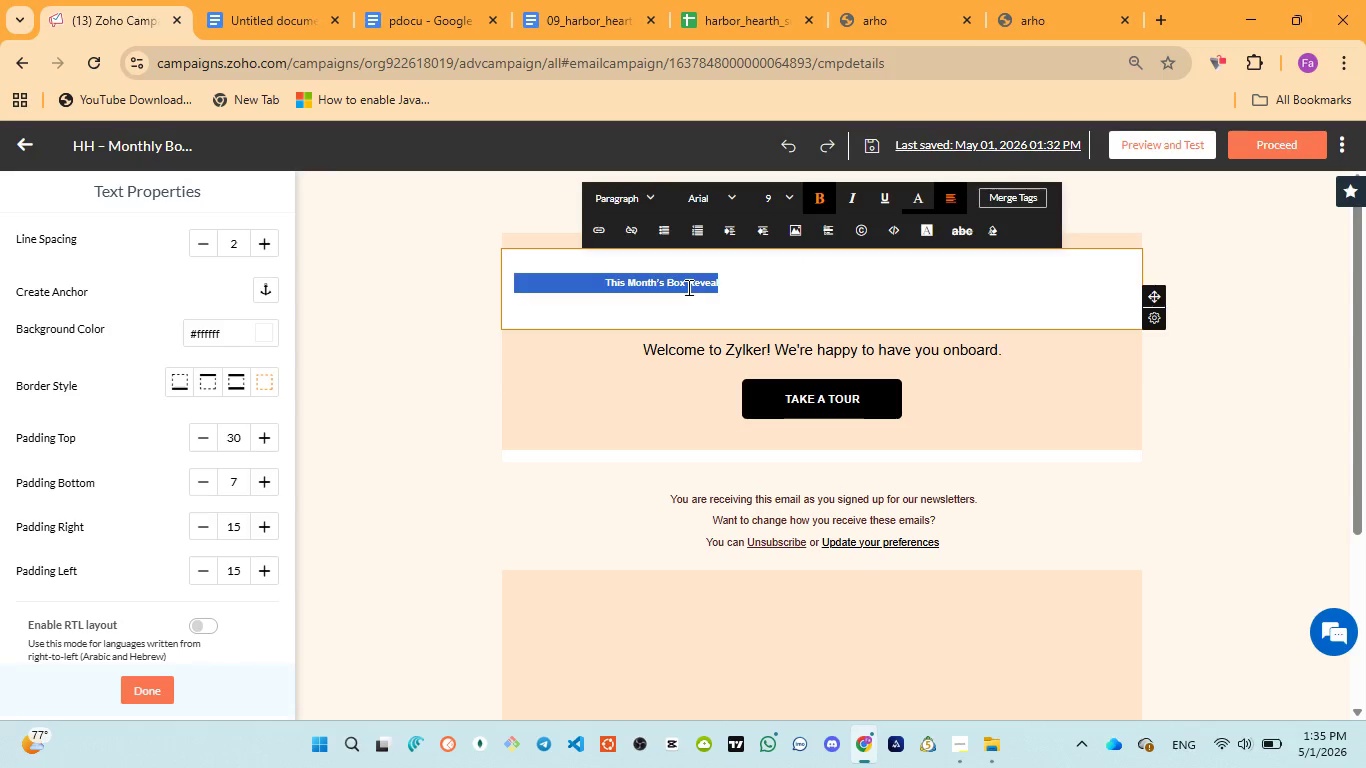 
triple_click([687, 287])
 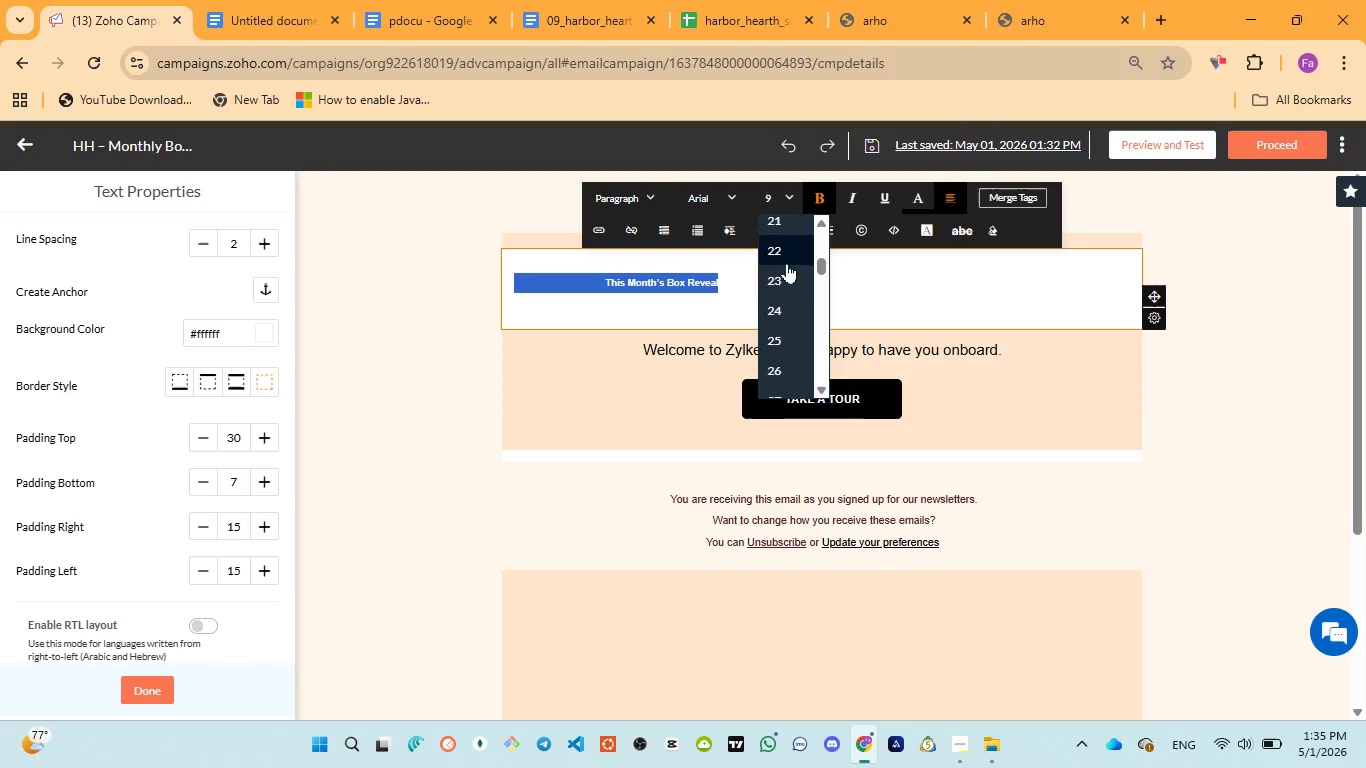 
scroll: coordinate [786, 279], scroll_direction: up, amount: 2.0
 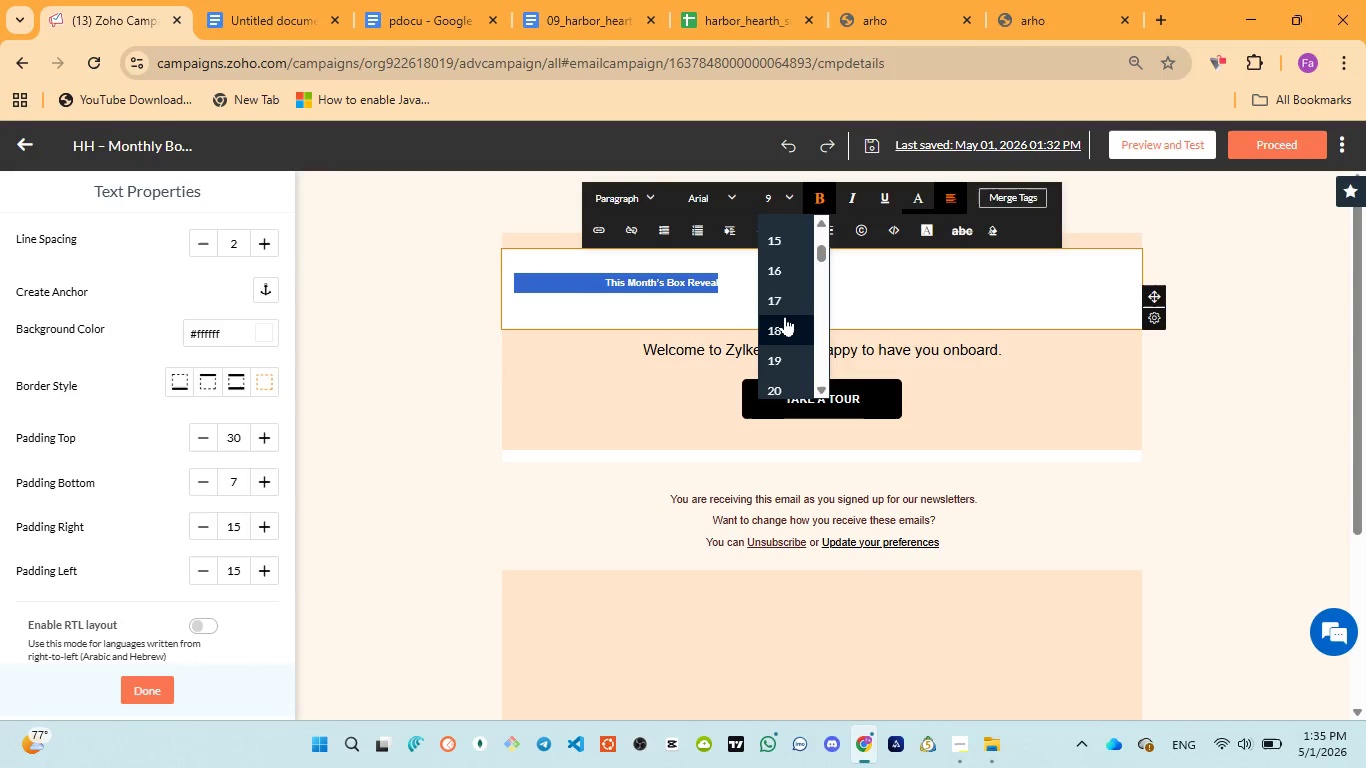 
left_click([785, 322])
 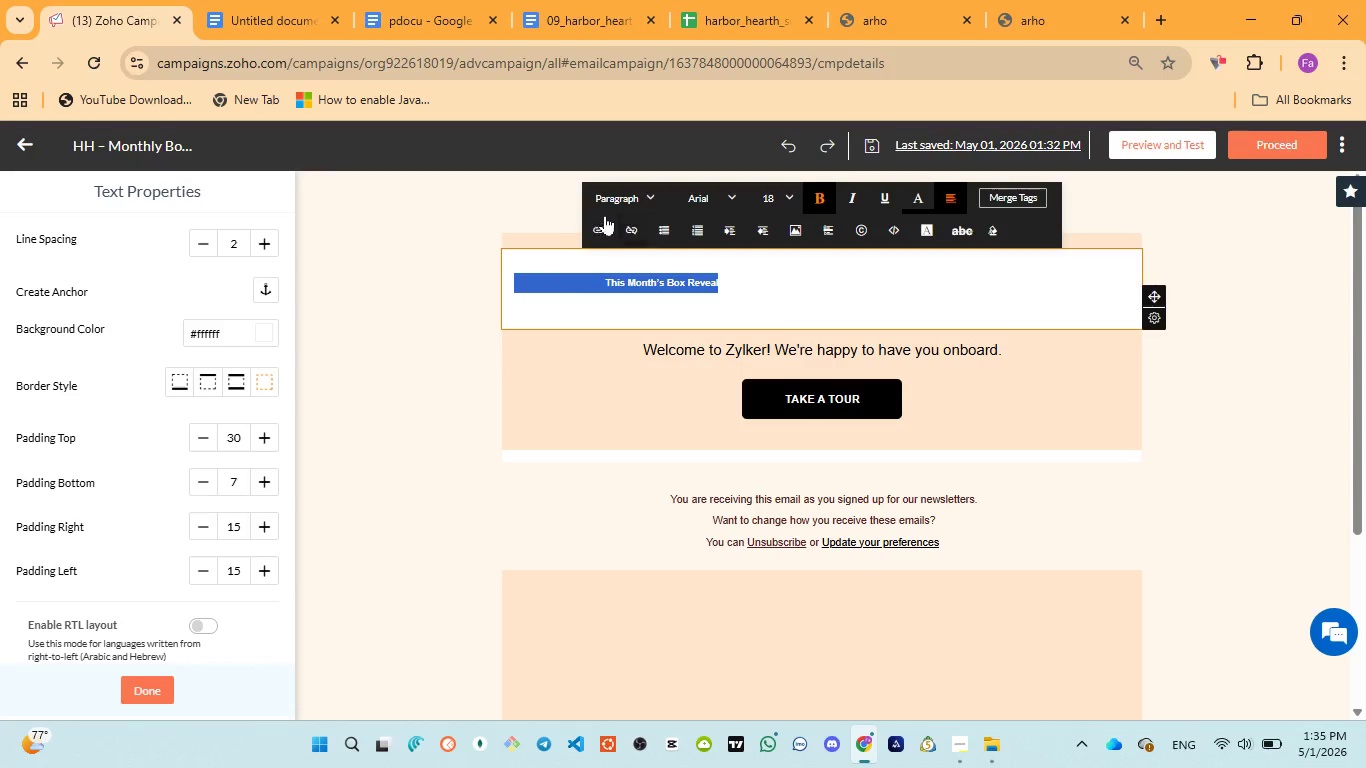 
left_click([642, 199])
 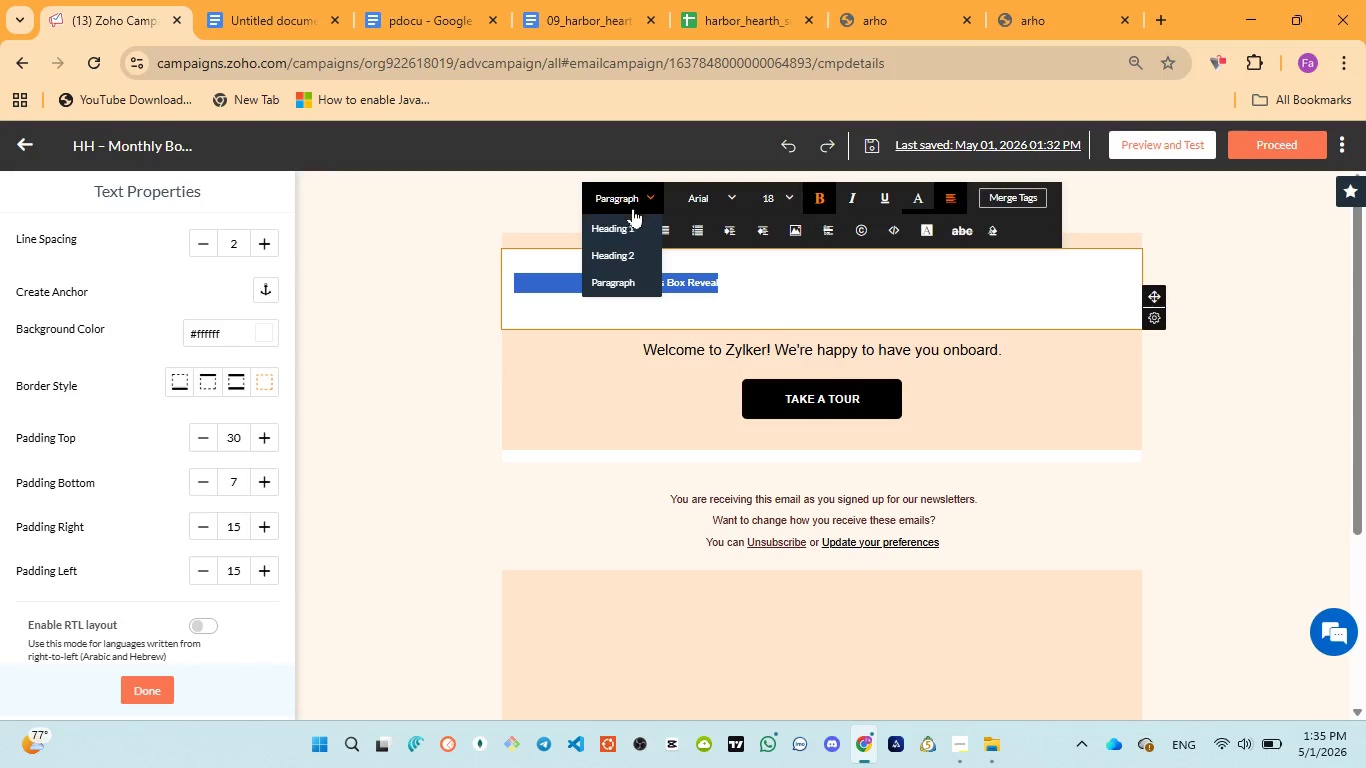 
left_click([622, 223])
 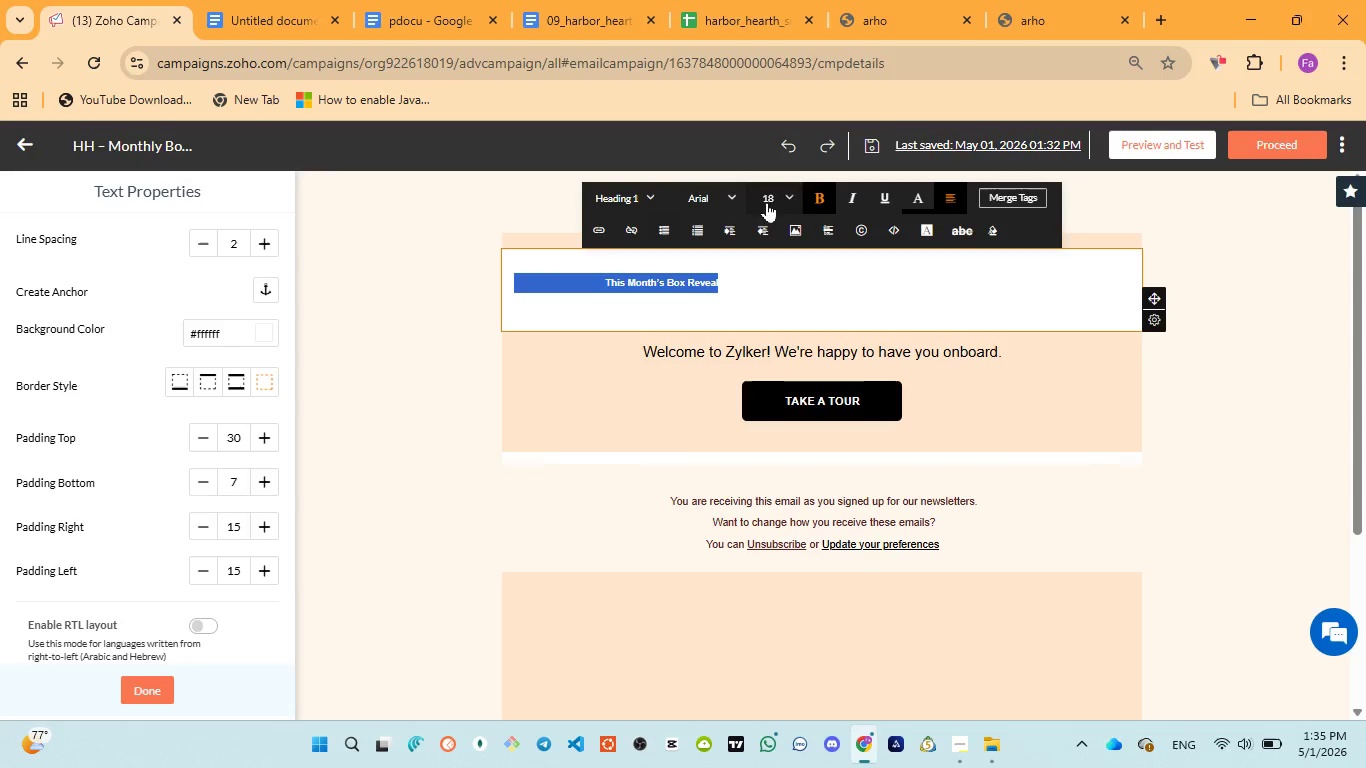 
left_click([780, 193])
 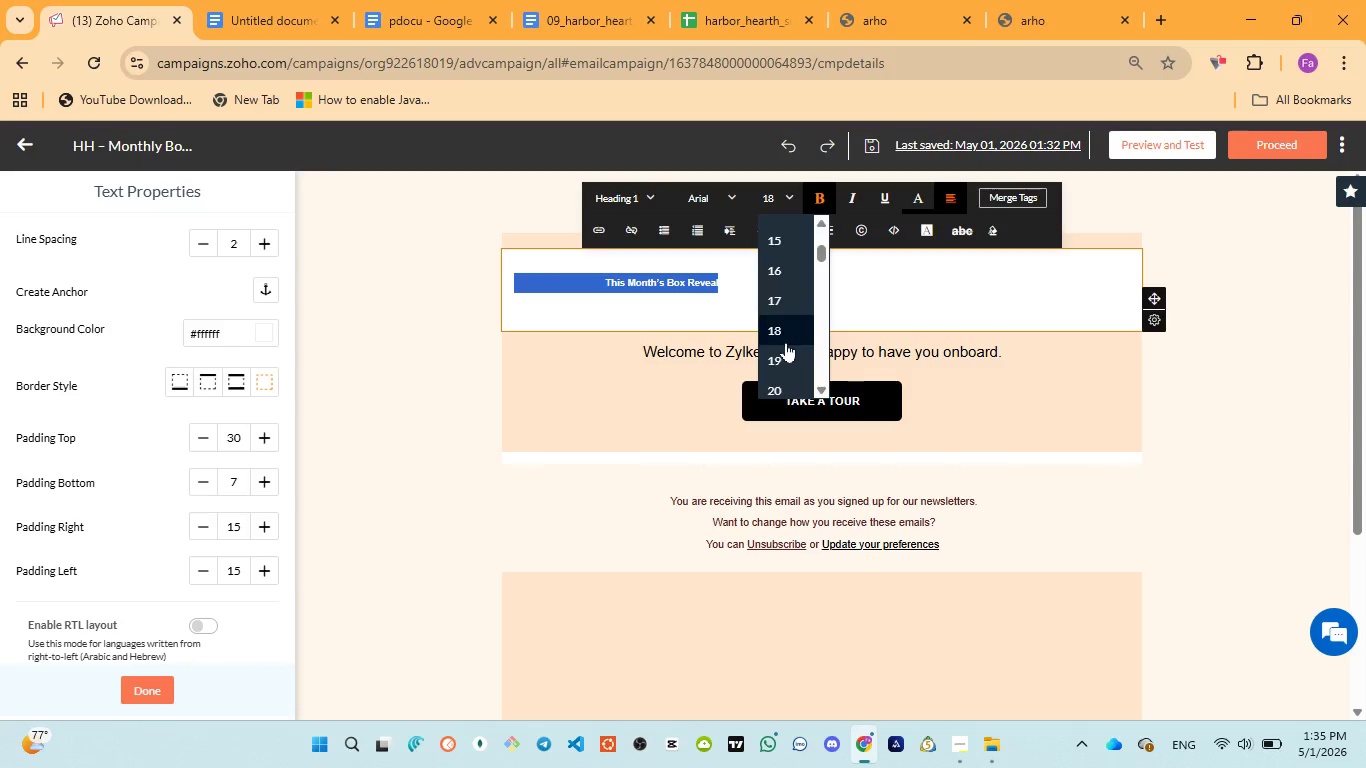 
scroll: coordinate [783, 350], scroll_direction: down, amount: 1.0
 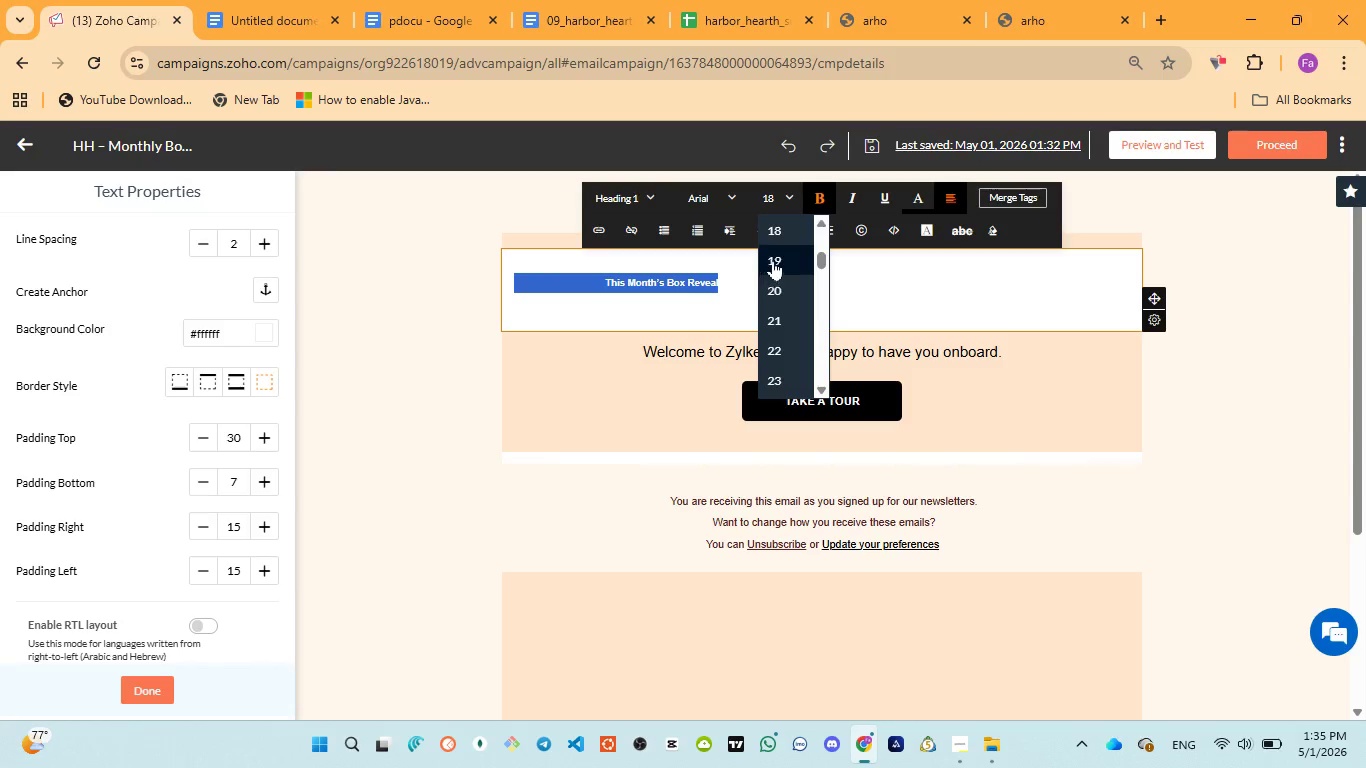 
left_click([784, 236])
 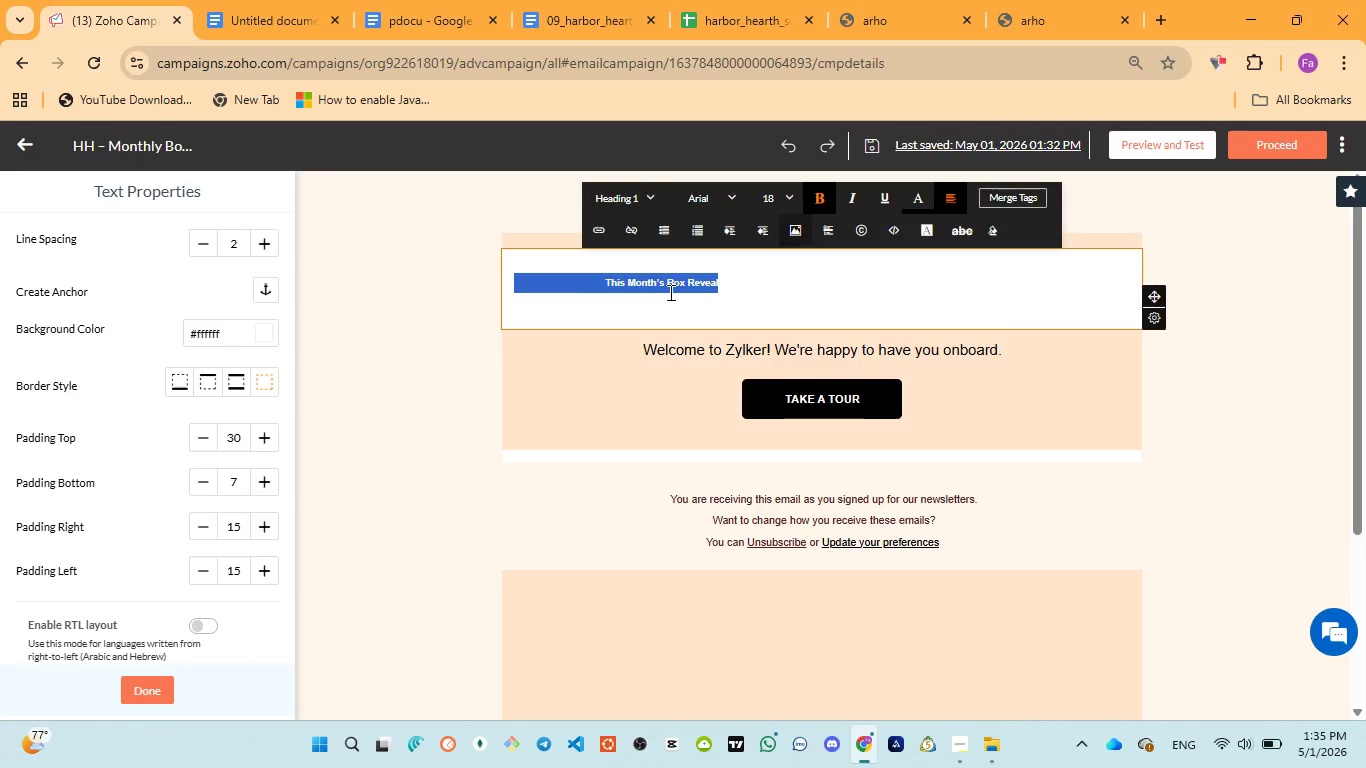 
left_click([669, 292])
 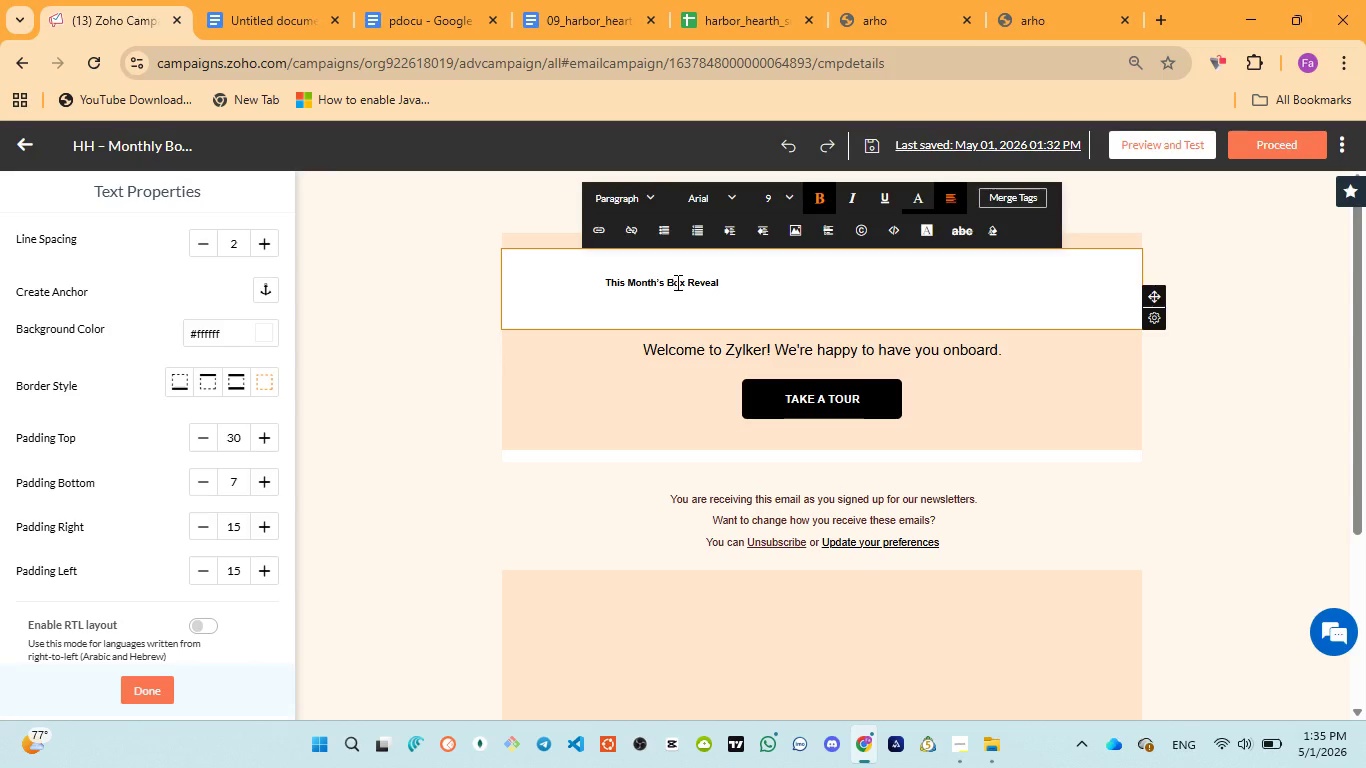 
wait(5.44)
 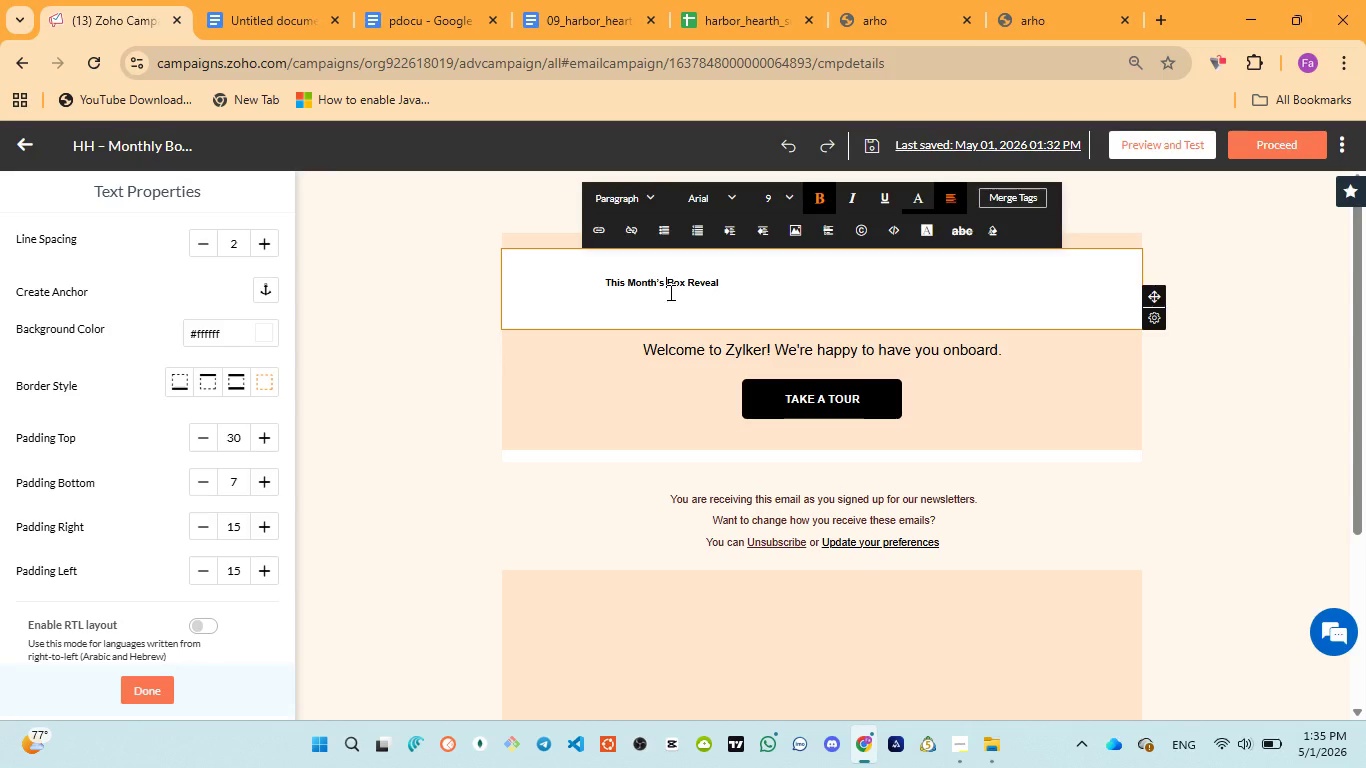 
left_click([678, 305])
 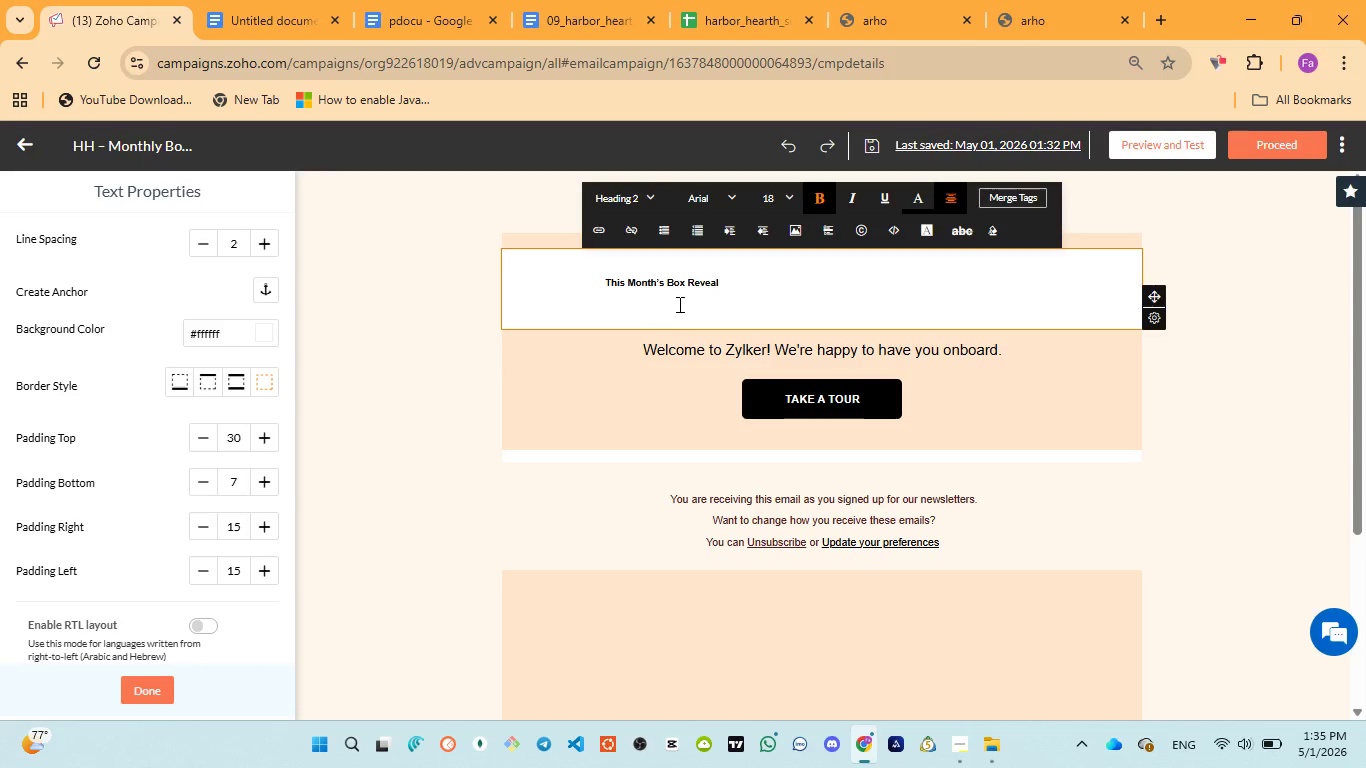 
key(Backspace)
 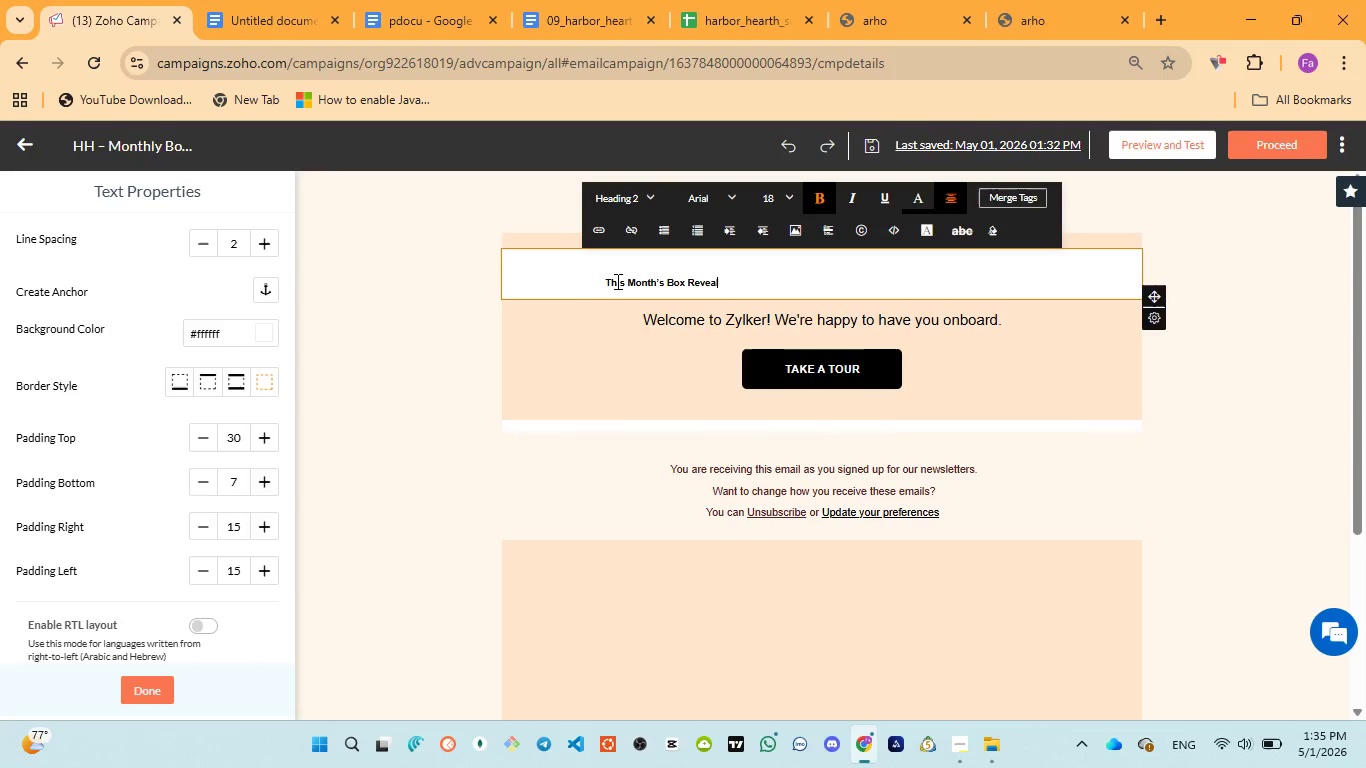 
left_click([604, 281])
 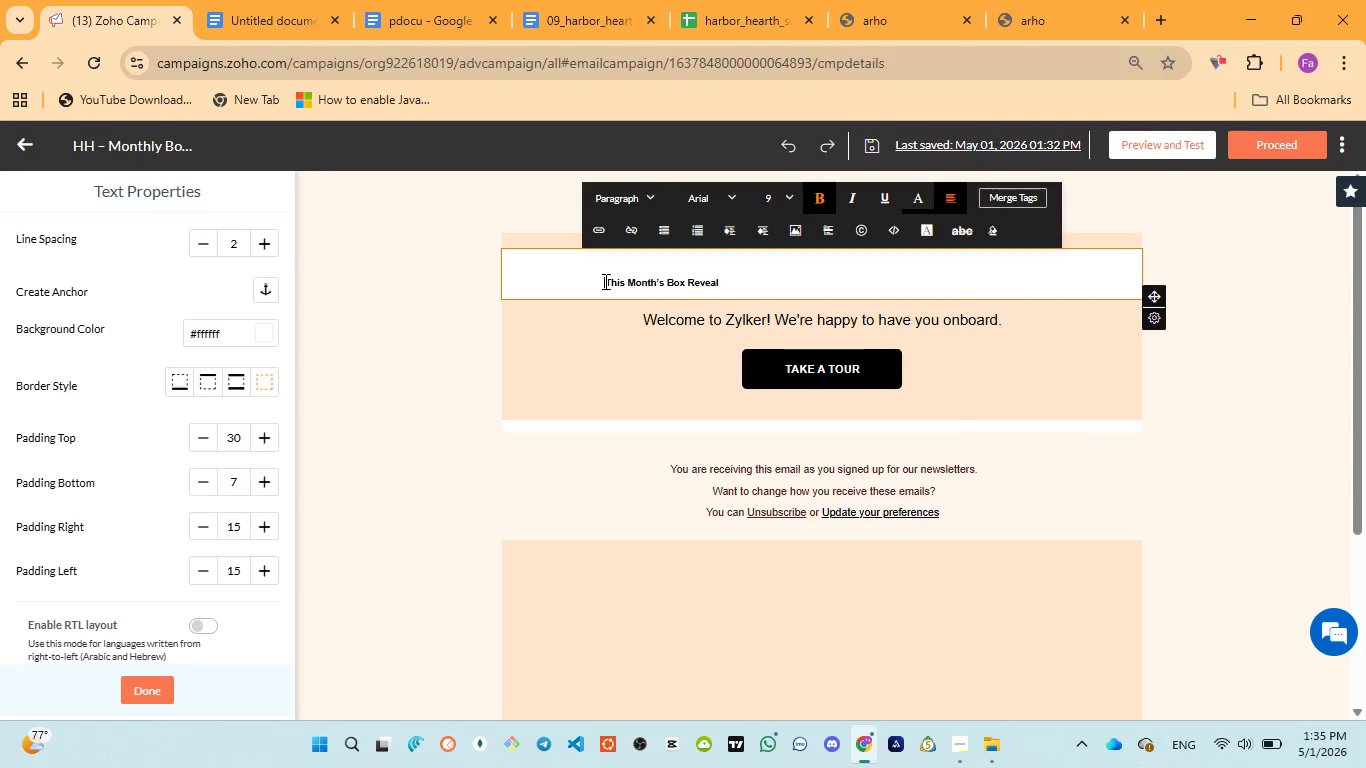 
key(Backspace)
 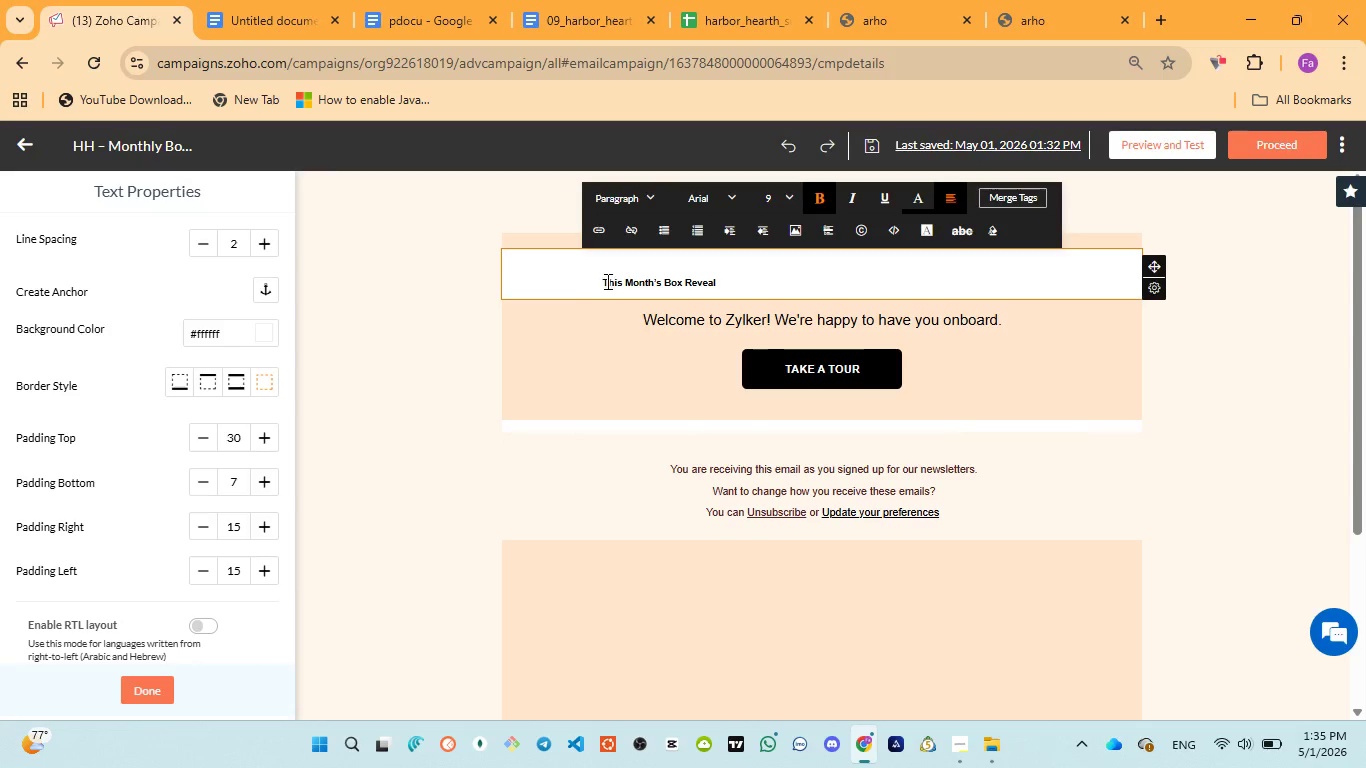 
key(Backspace)
 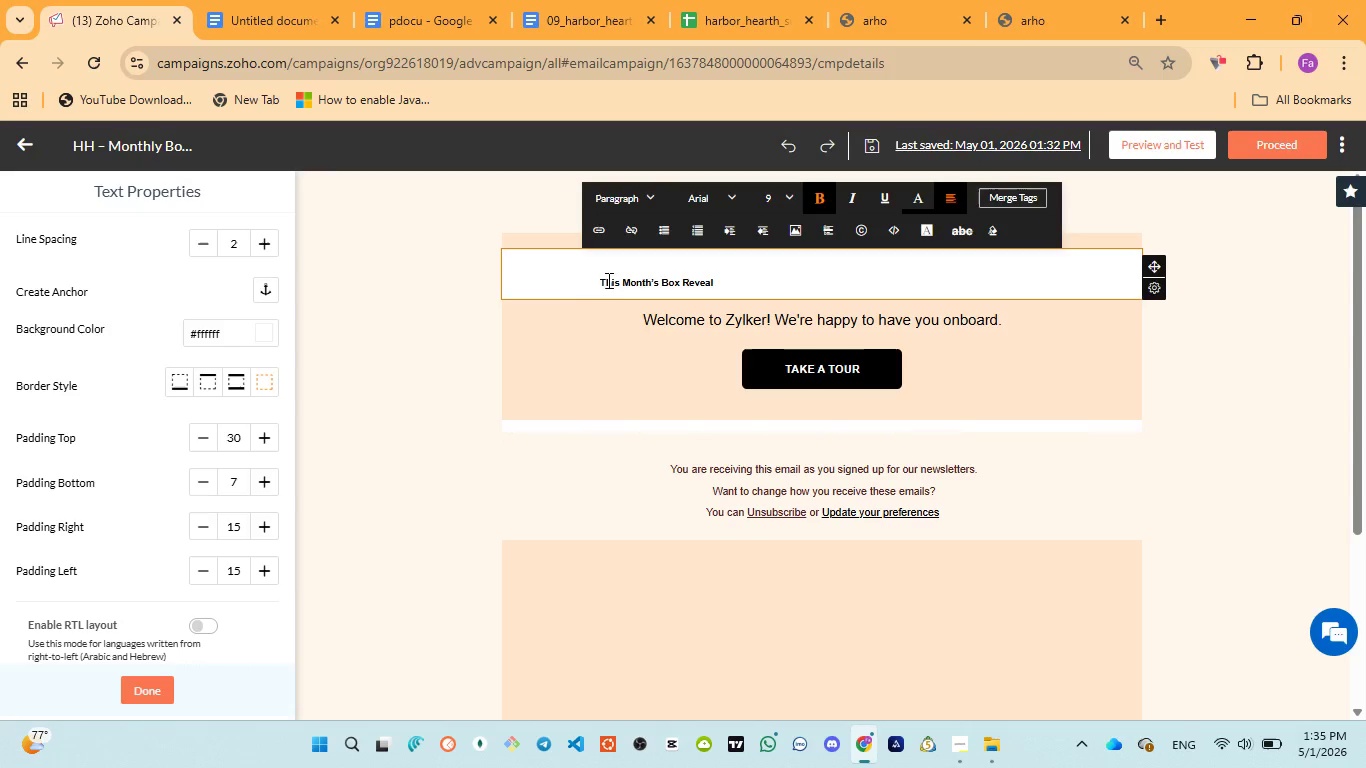 
key(Backspace)
 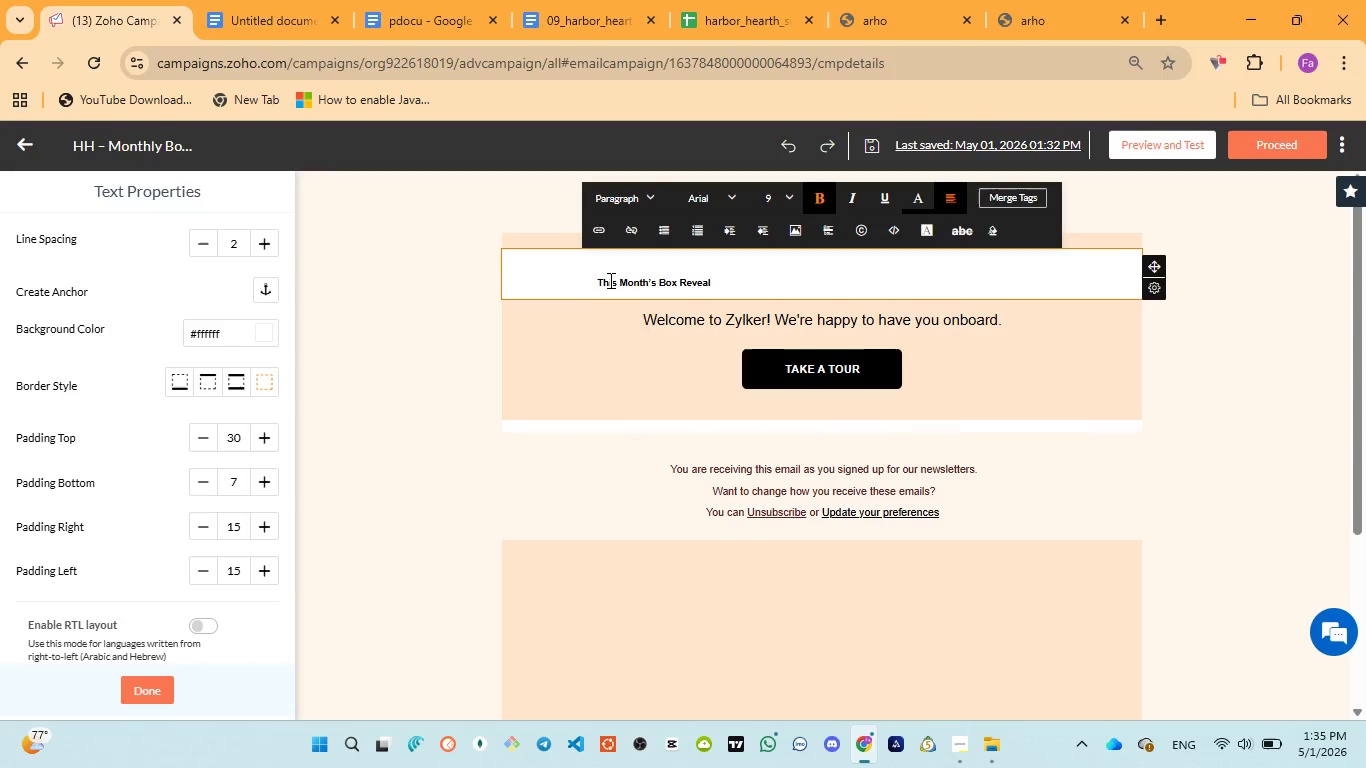 
hold_key(key=Backspace, duration=1.5)
 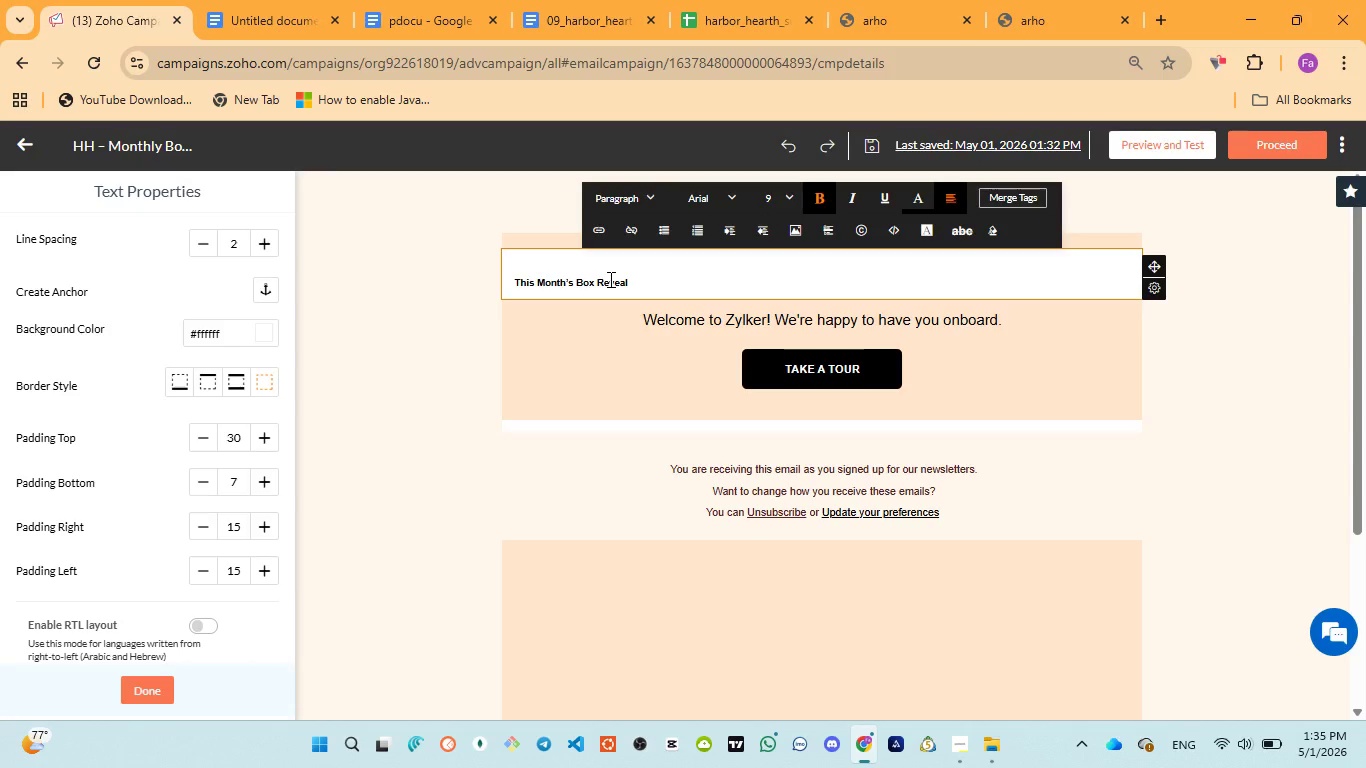 
hold_key(key=Backspace, duration=0.47)
 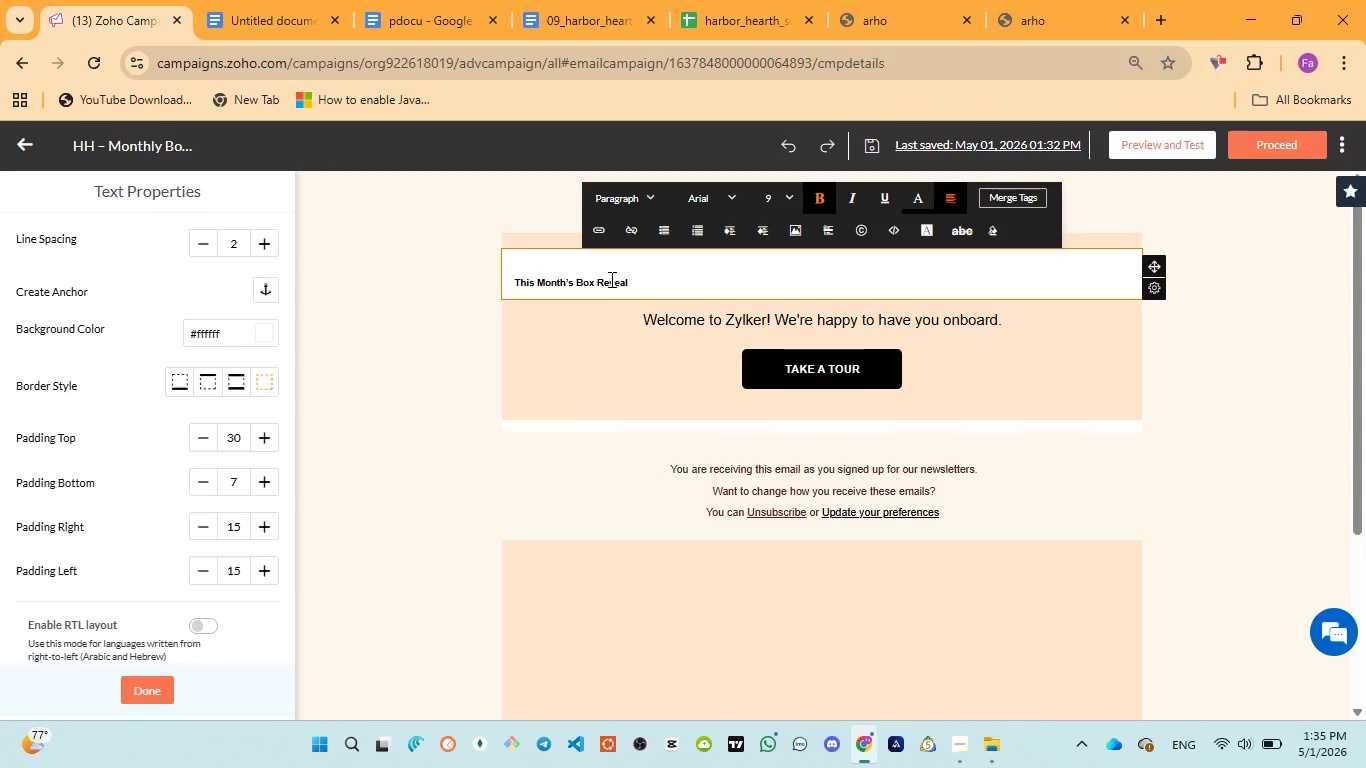 
key(Control+ControlLeft)
 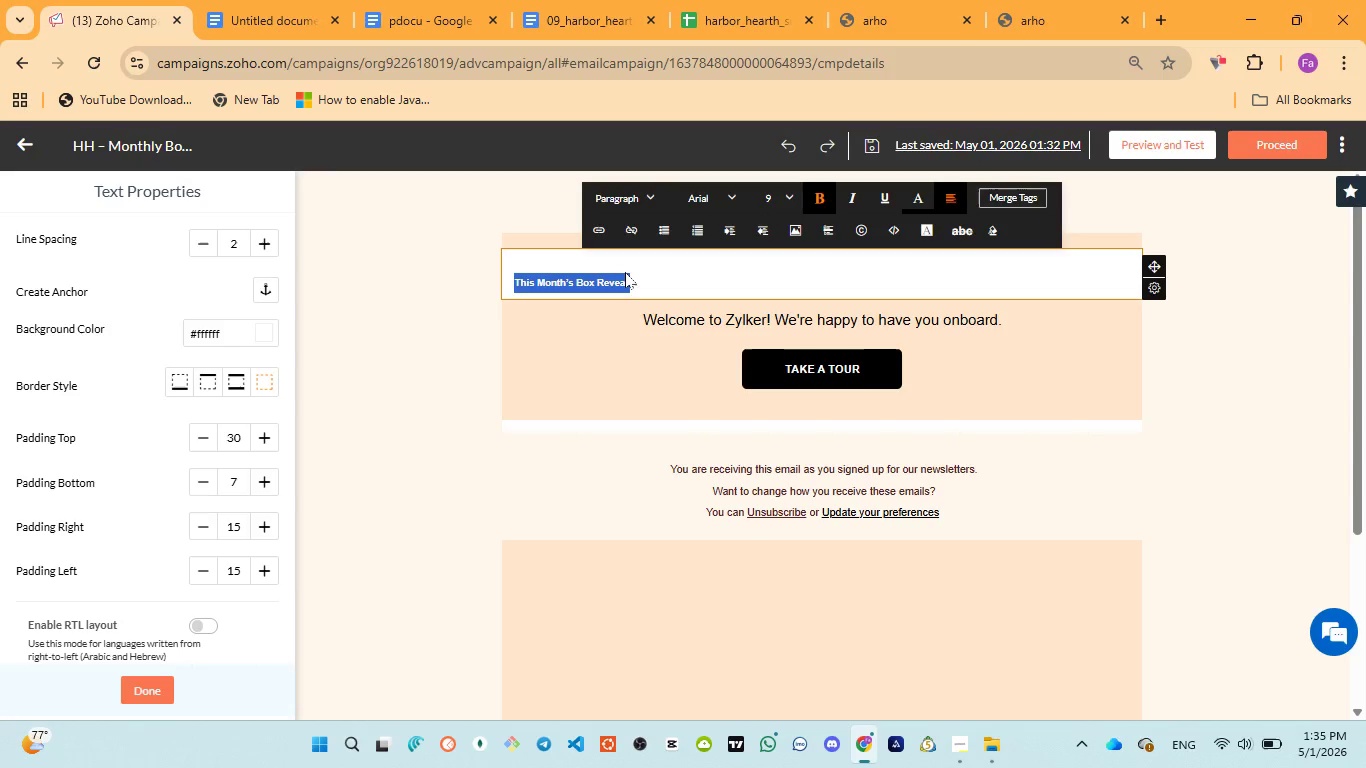 
key(Control+A)
 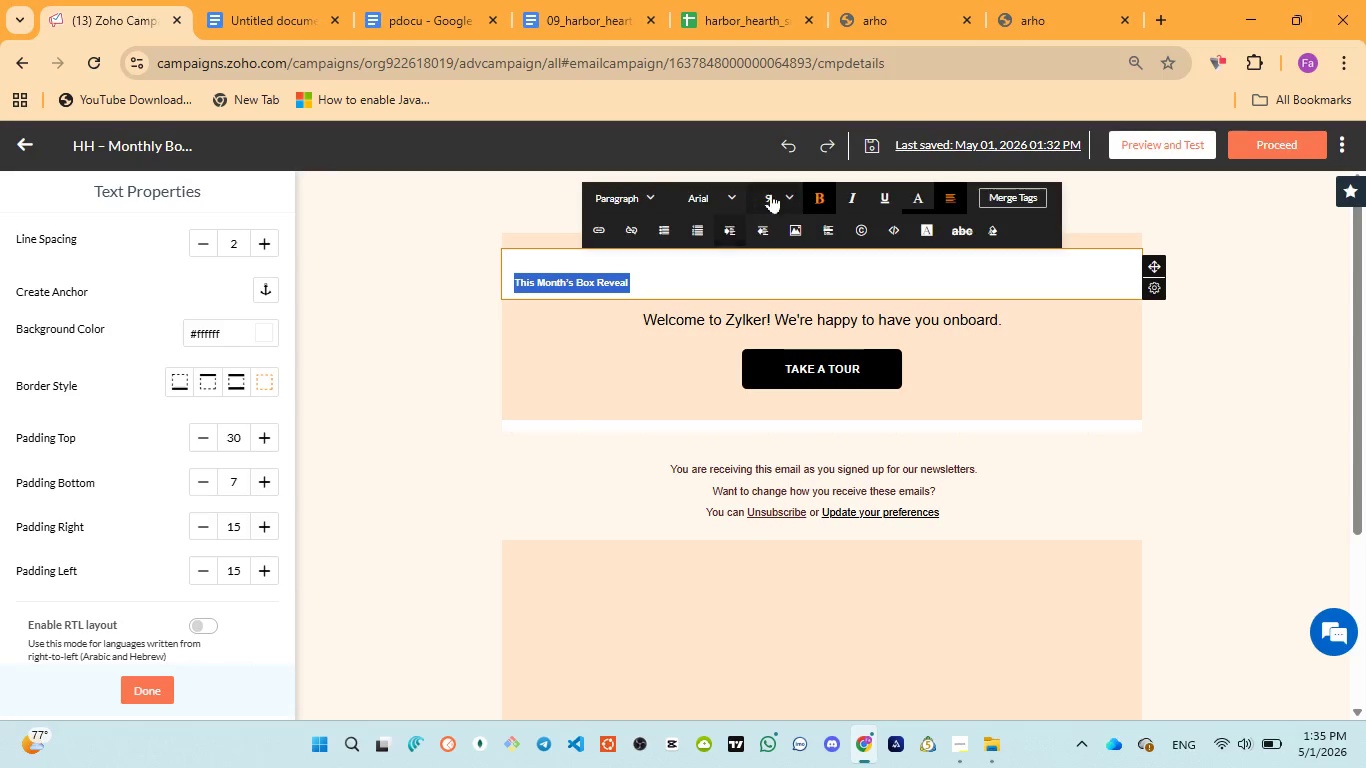 
left_click([781, 188])
 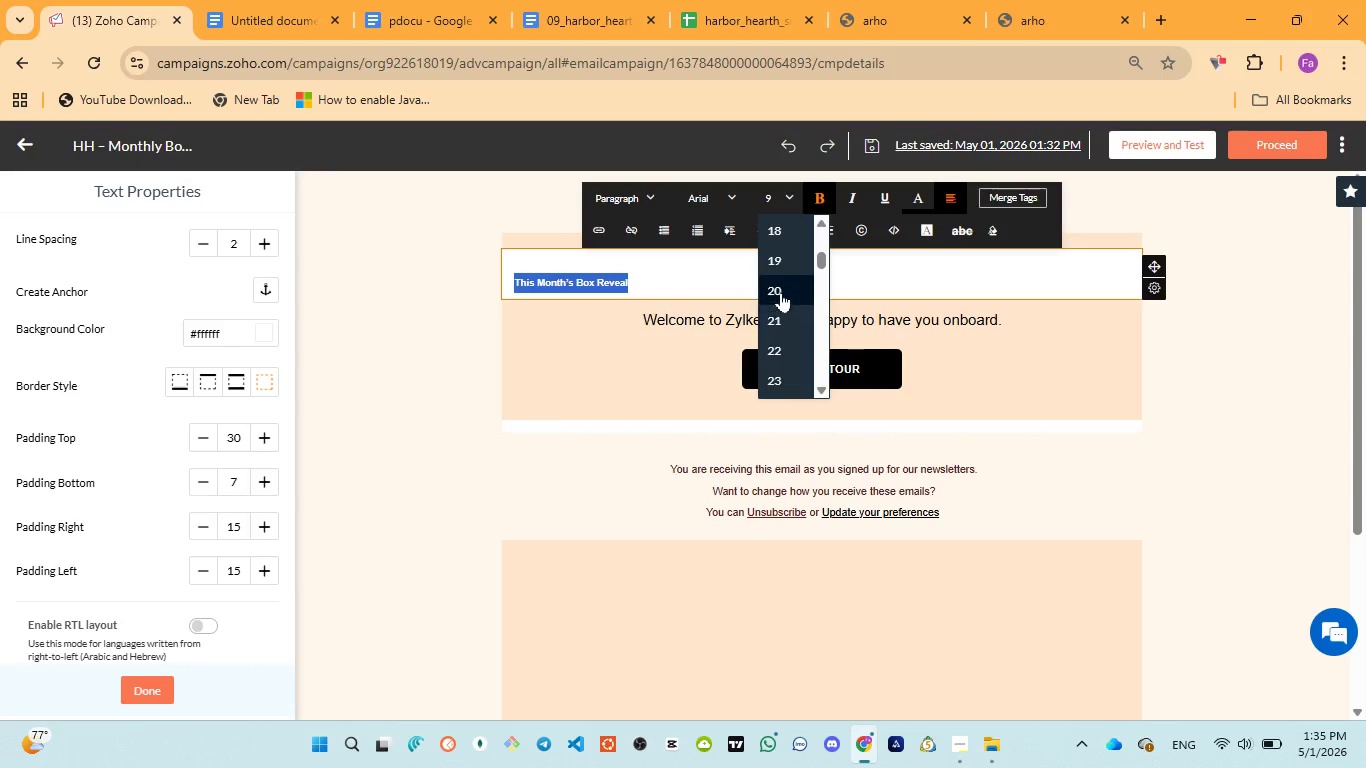 
mouse_move([774, 224])
 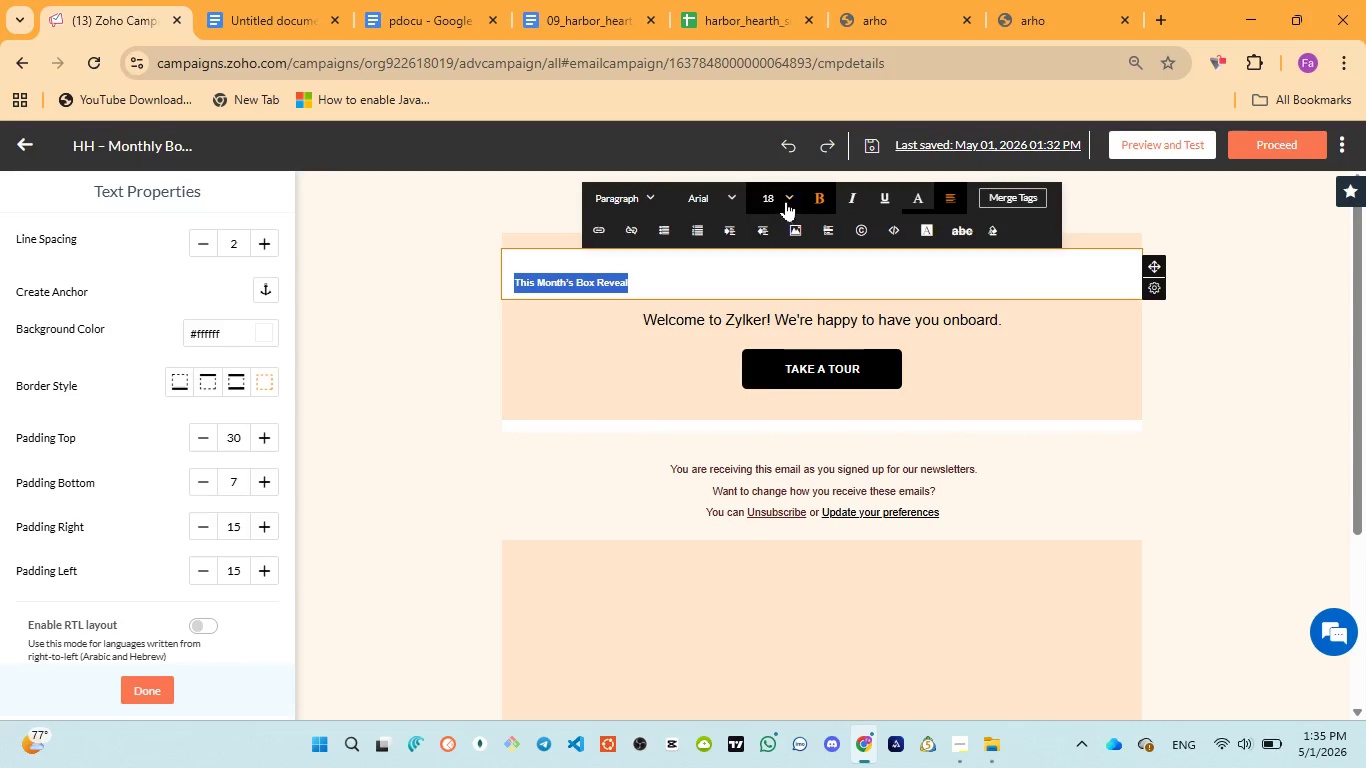 
left_click([786, 200])
 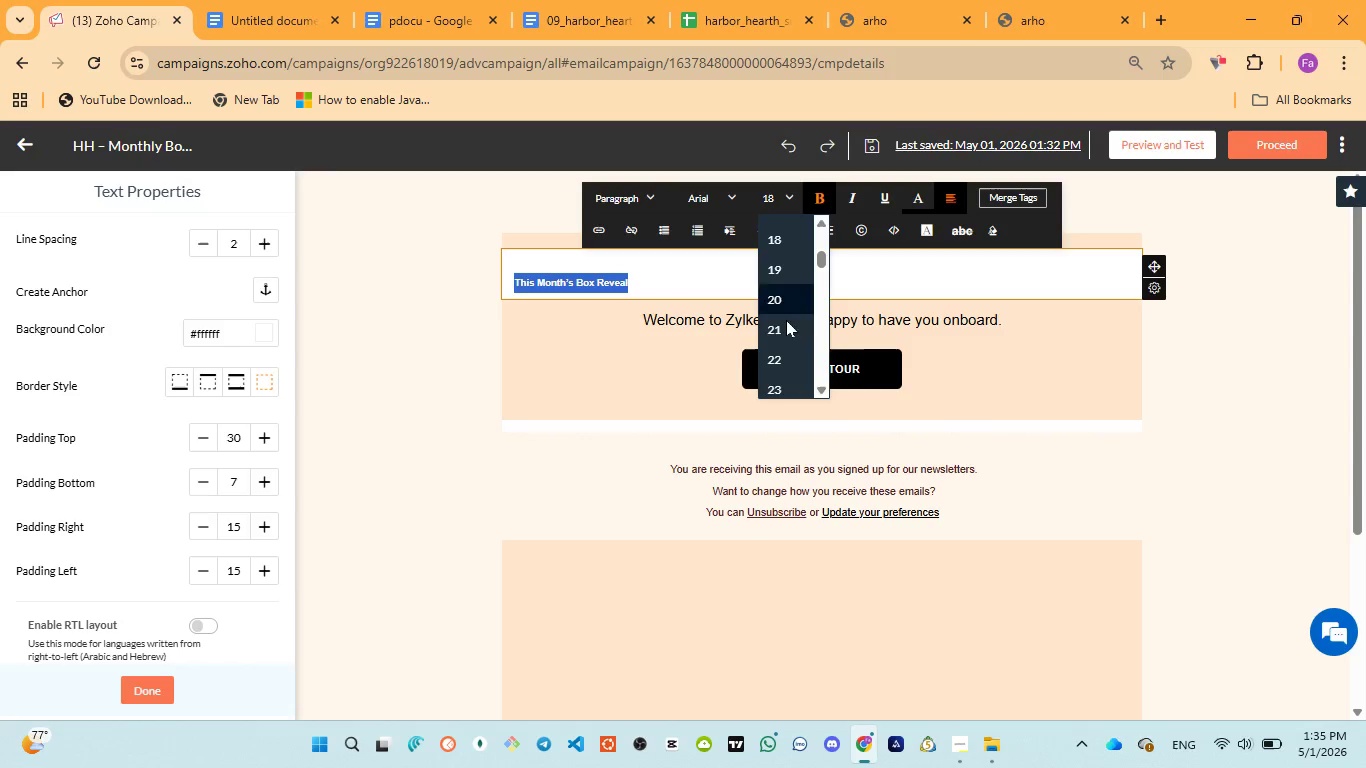 
scroll: coordinate [786, 342], scroll_direction: down, amount: 1.0
 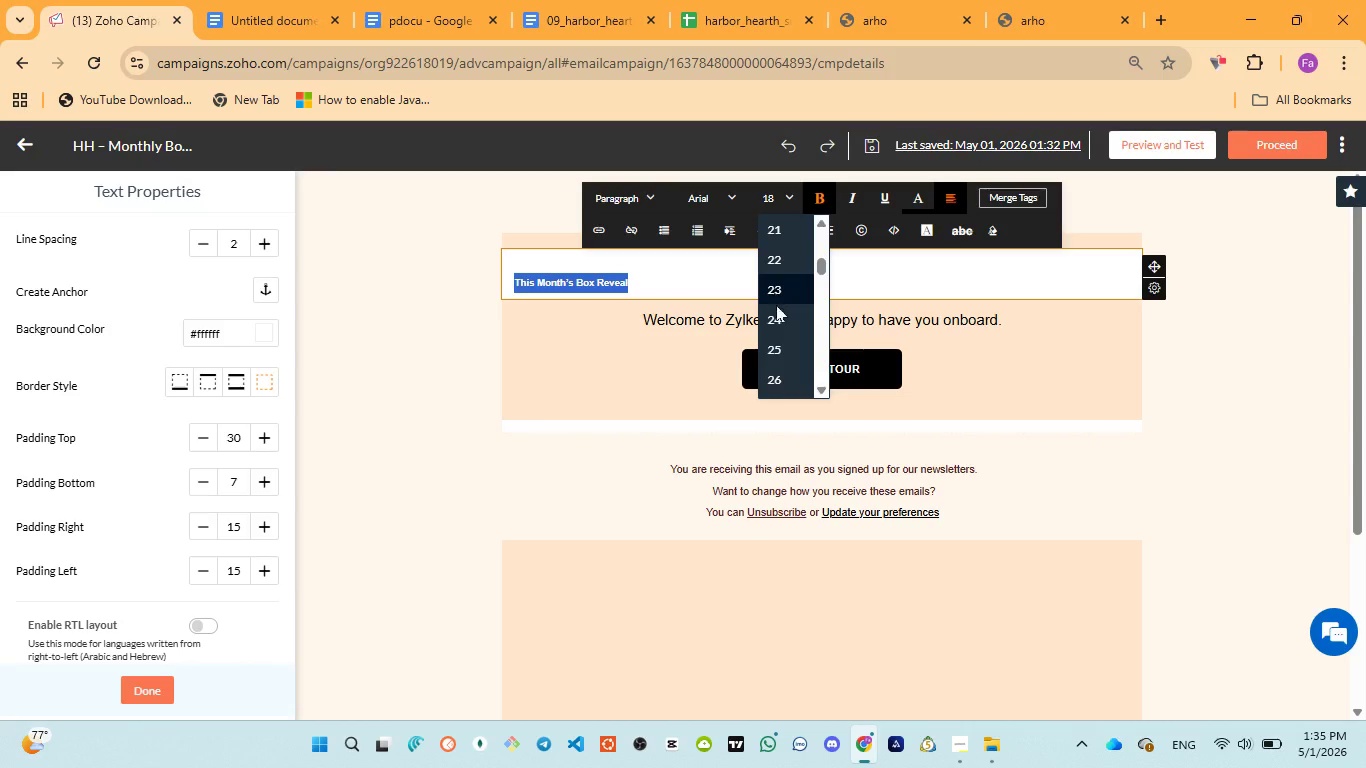 
left_click([776, 318])
 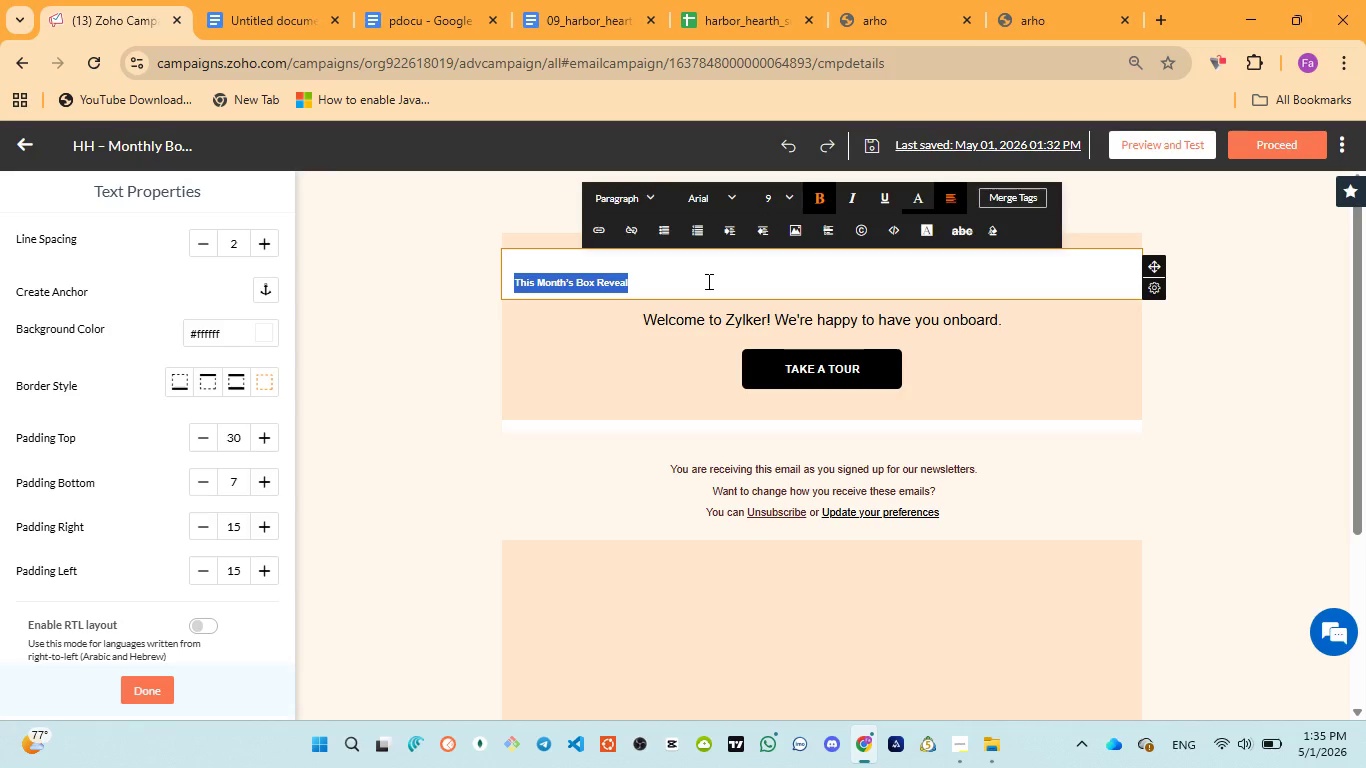 
triple_click([707, 279])
 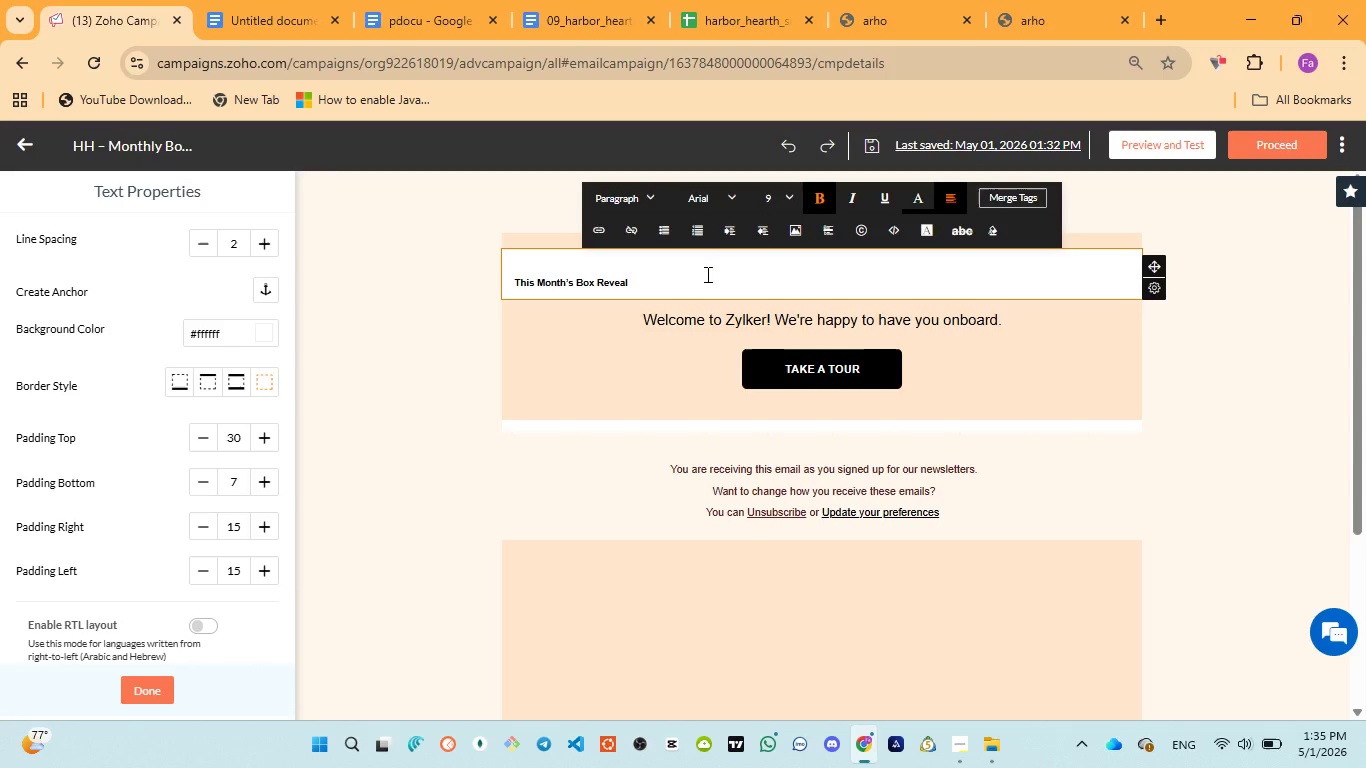 
left_click([620, 349])
 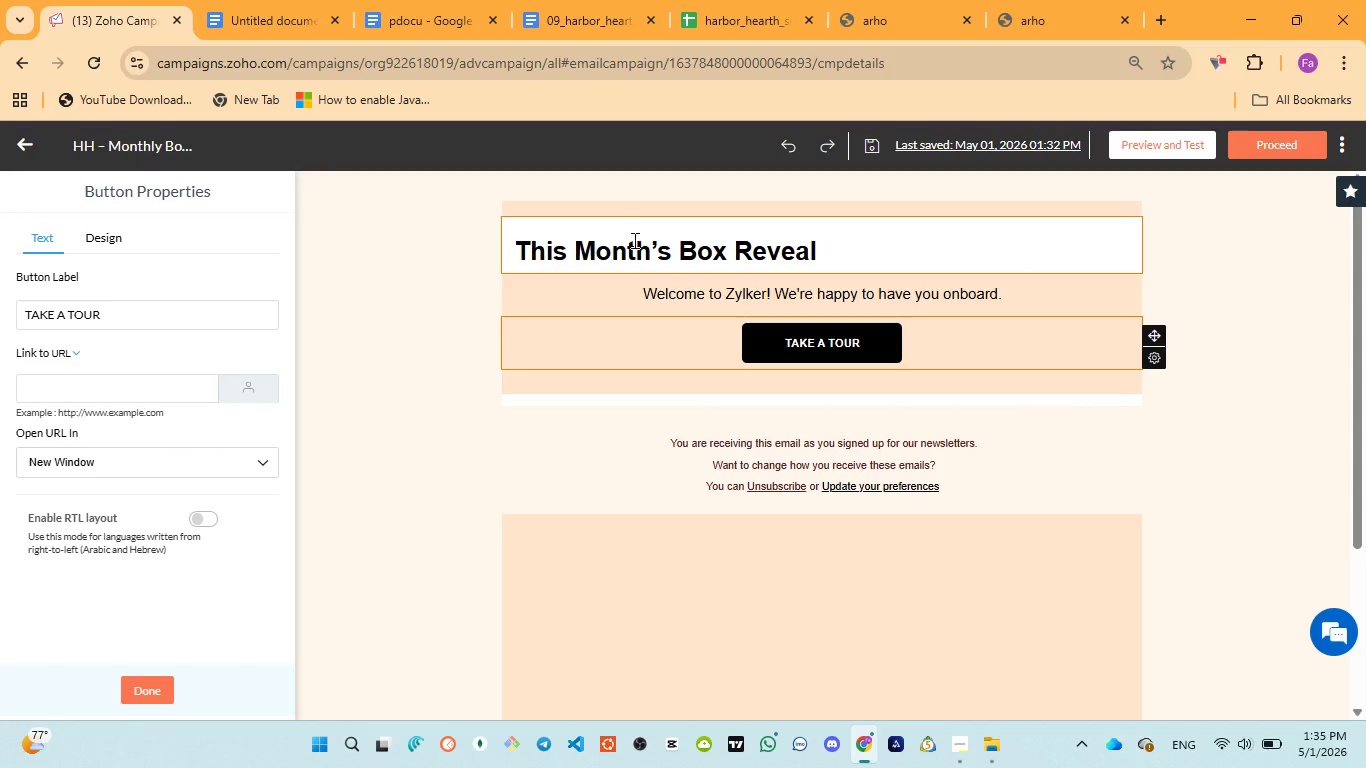 
left_click([633, 246])
 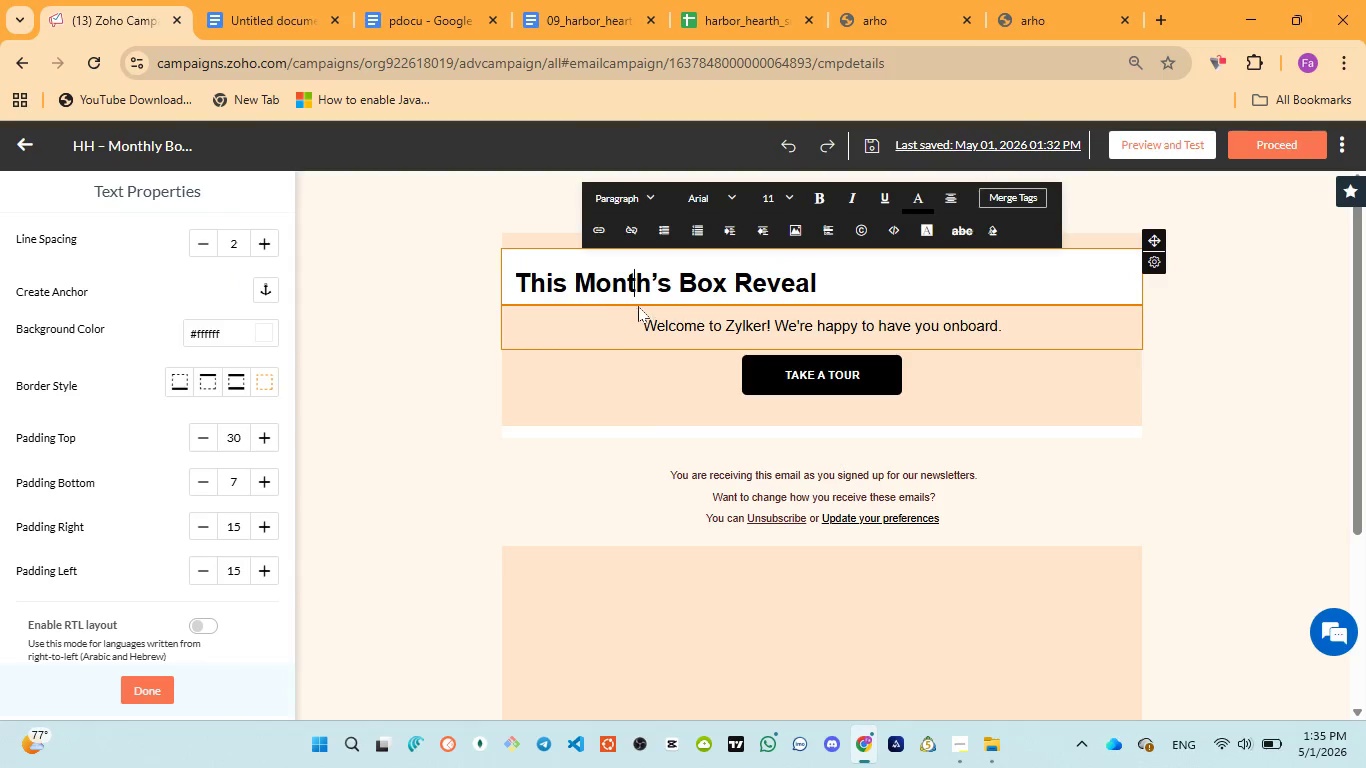 
wait(7.12)
 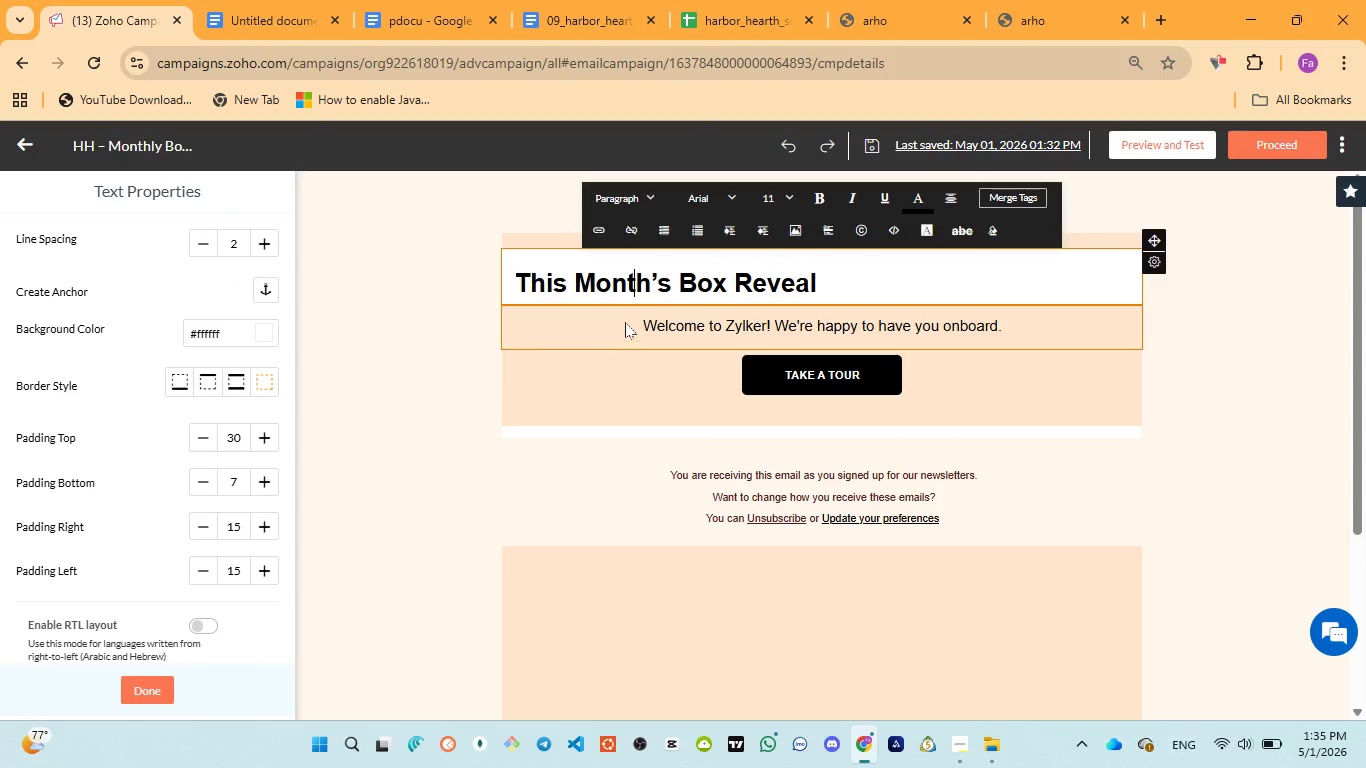 
key(Control+ControlLeft)
 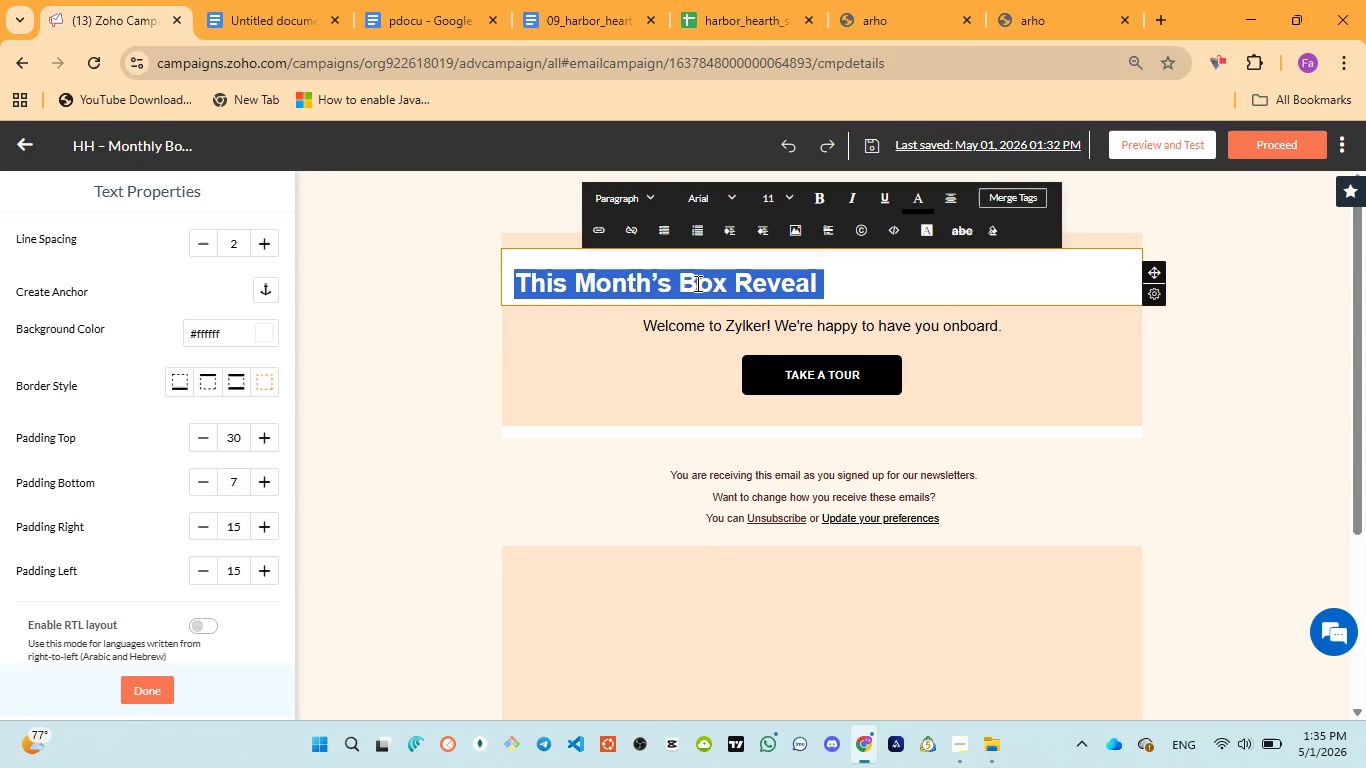 
key(Control+A)
 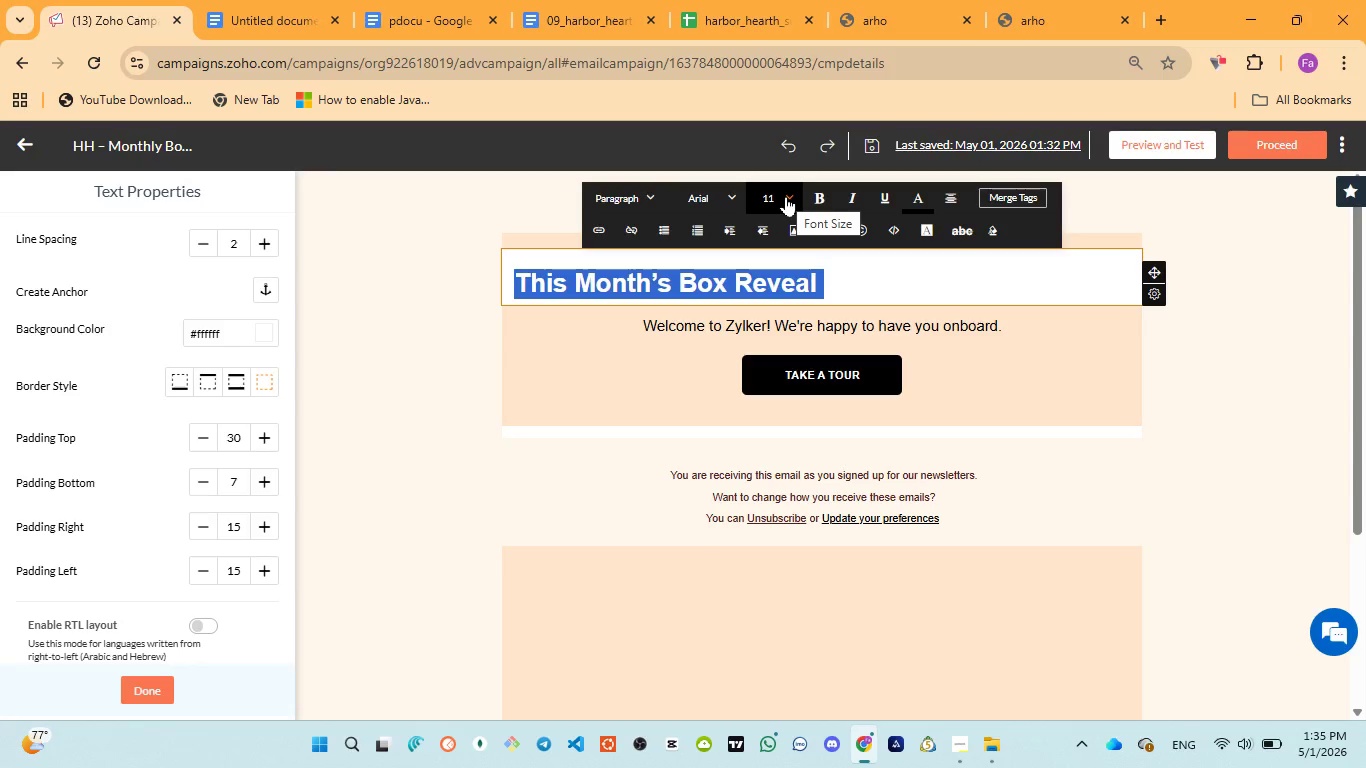 
left_click([786, 196])
 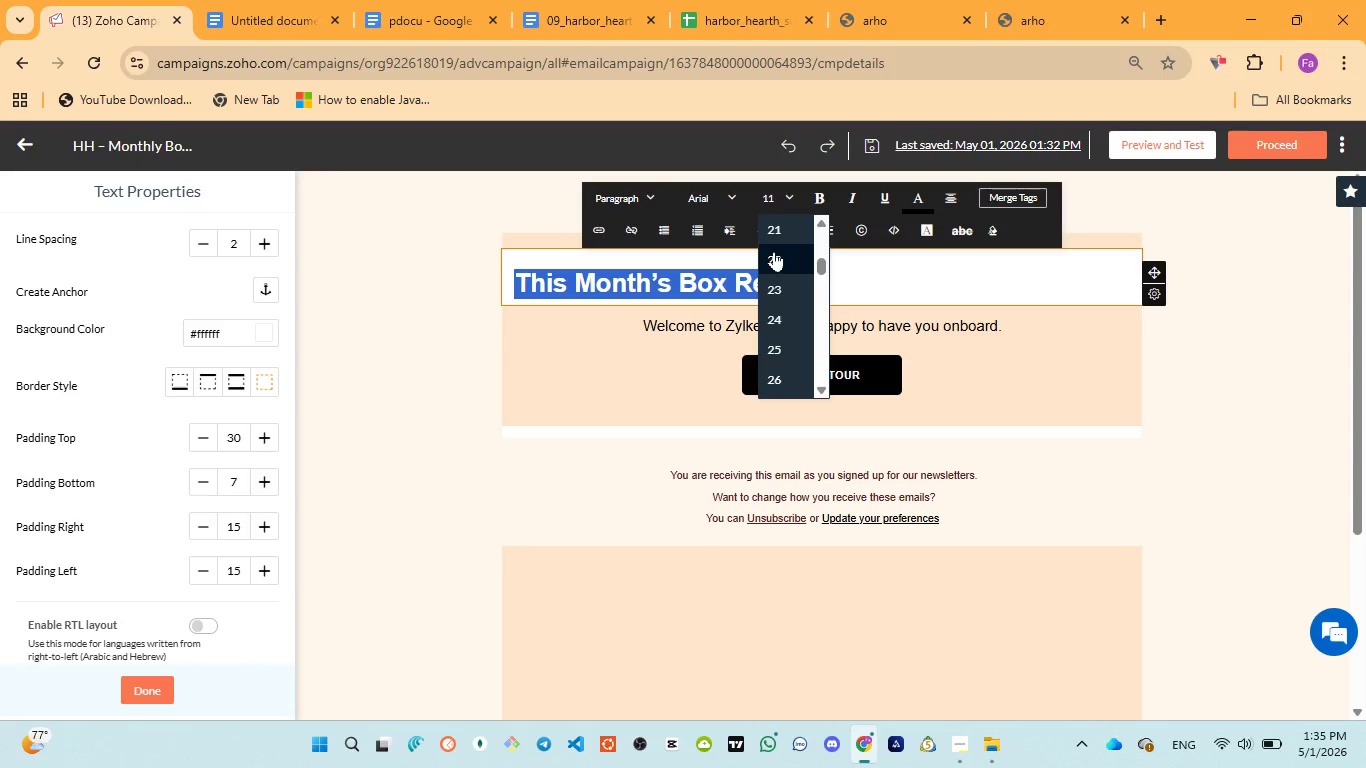 
scroll: coordinate [774, 248], scroll_direction: up, amount: 3.0
 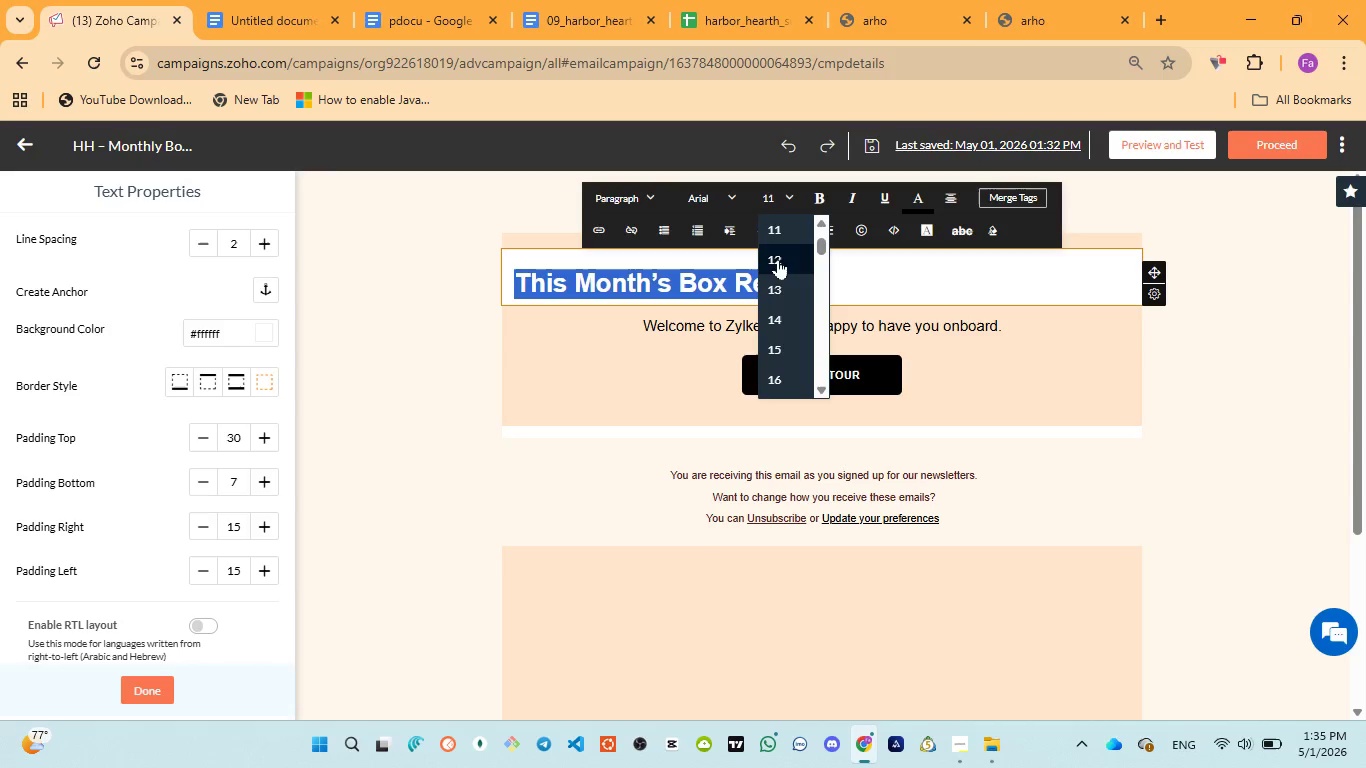 
left_click([778, 256])
 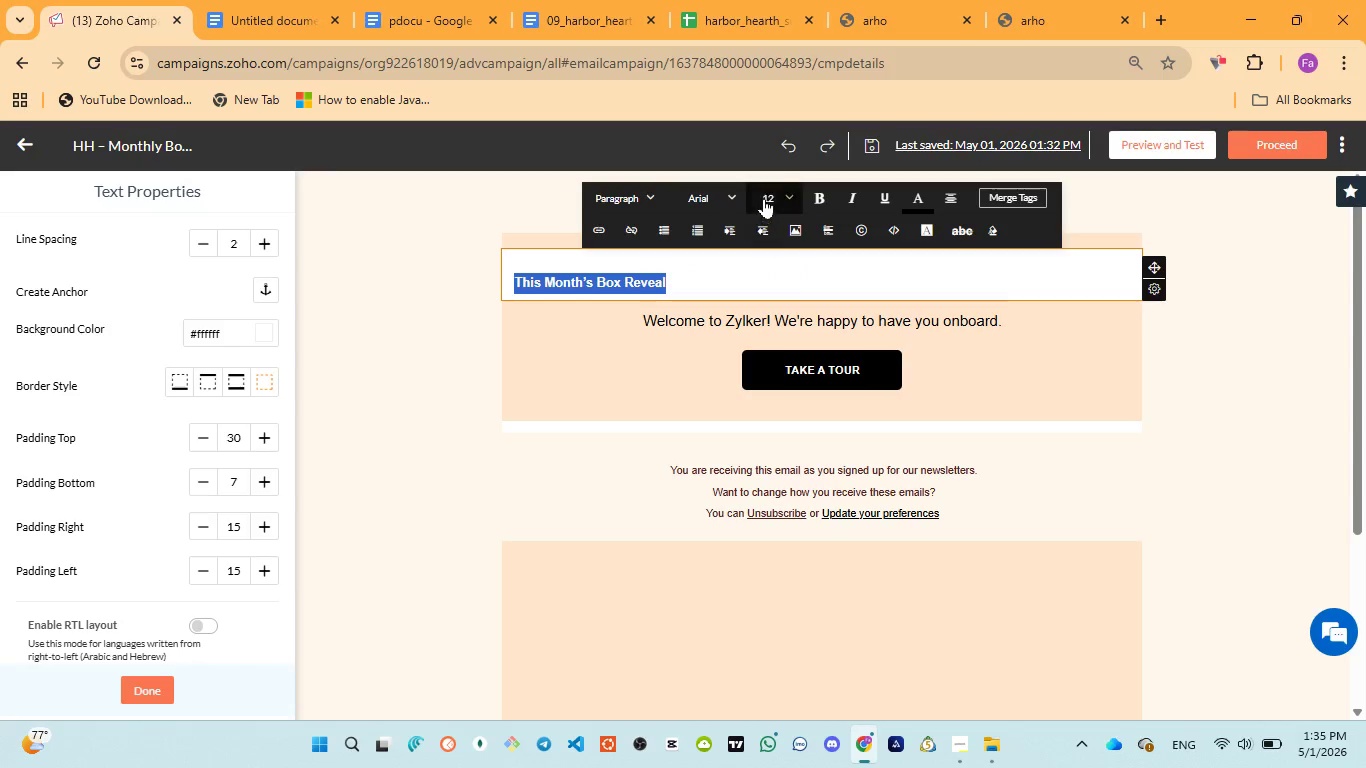 
left_click([773, 196])
 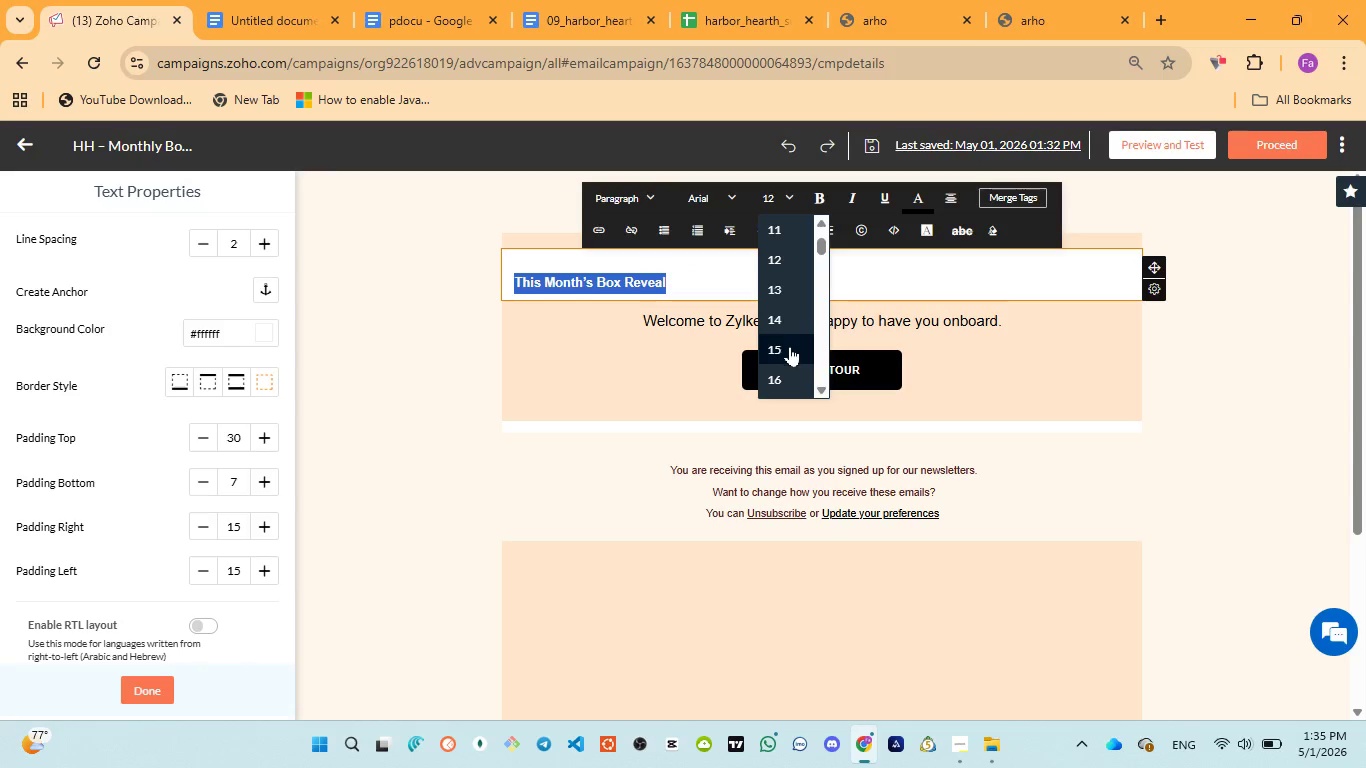 
scroll: coordinate [785, 366], scroll_direction: down, amount: 1.0
 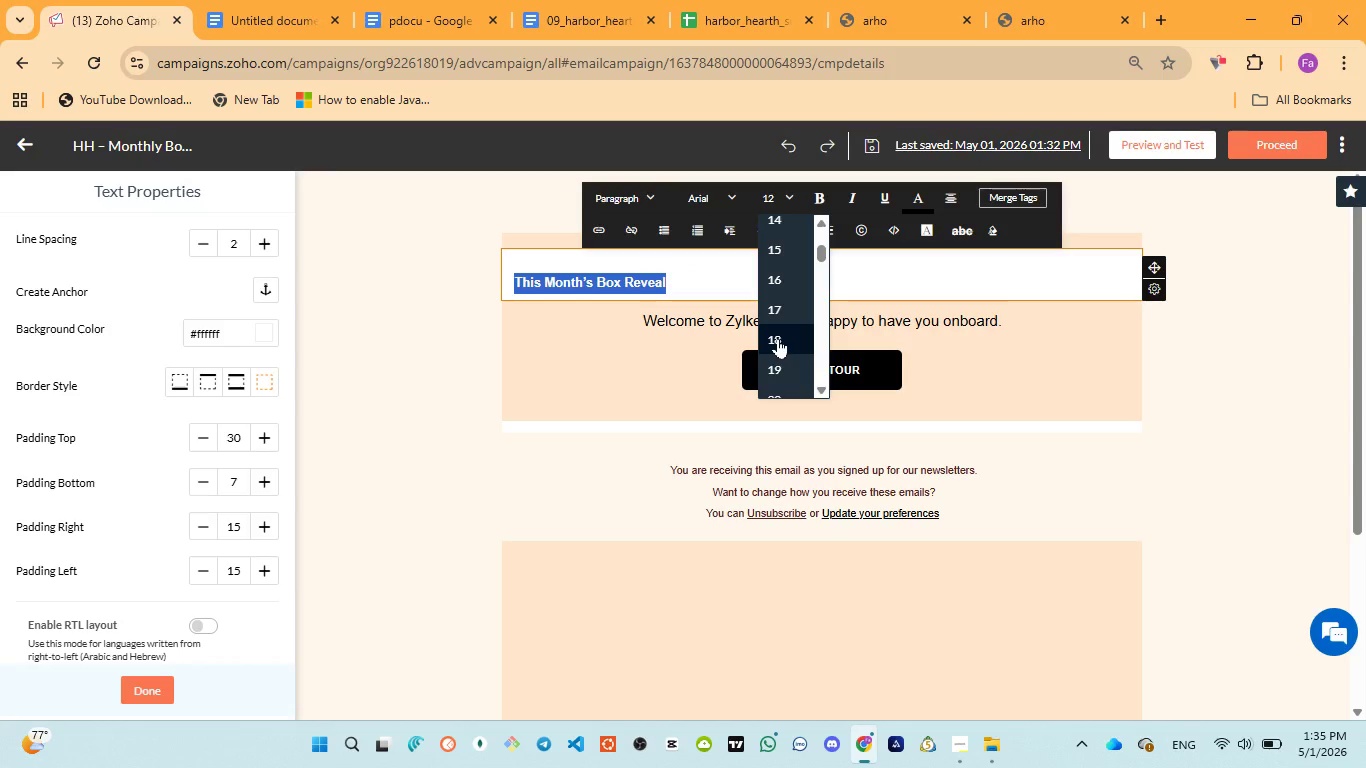 
left_click([778, 338])
 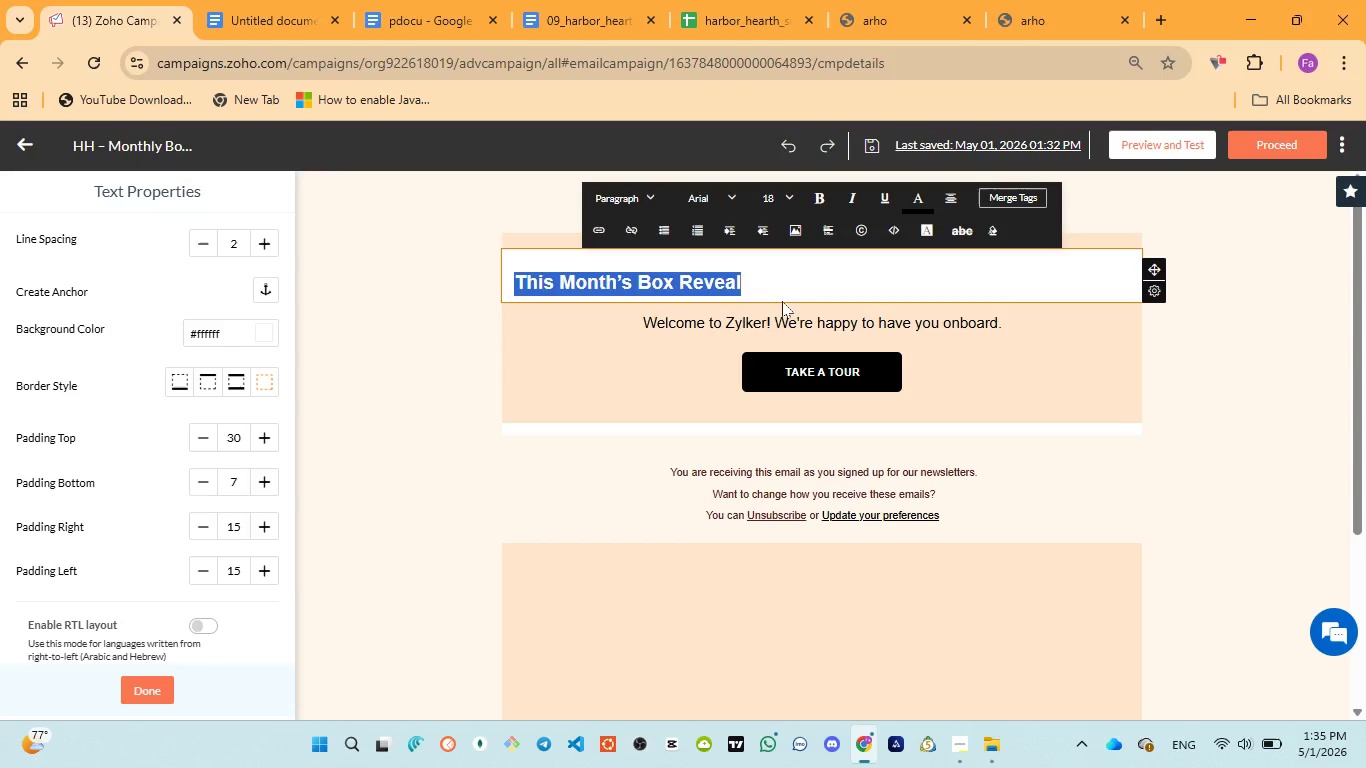 
left_click([782, 288])
 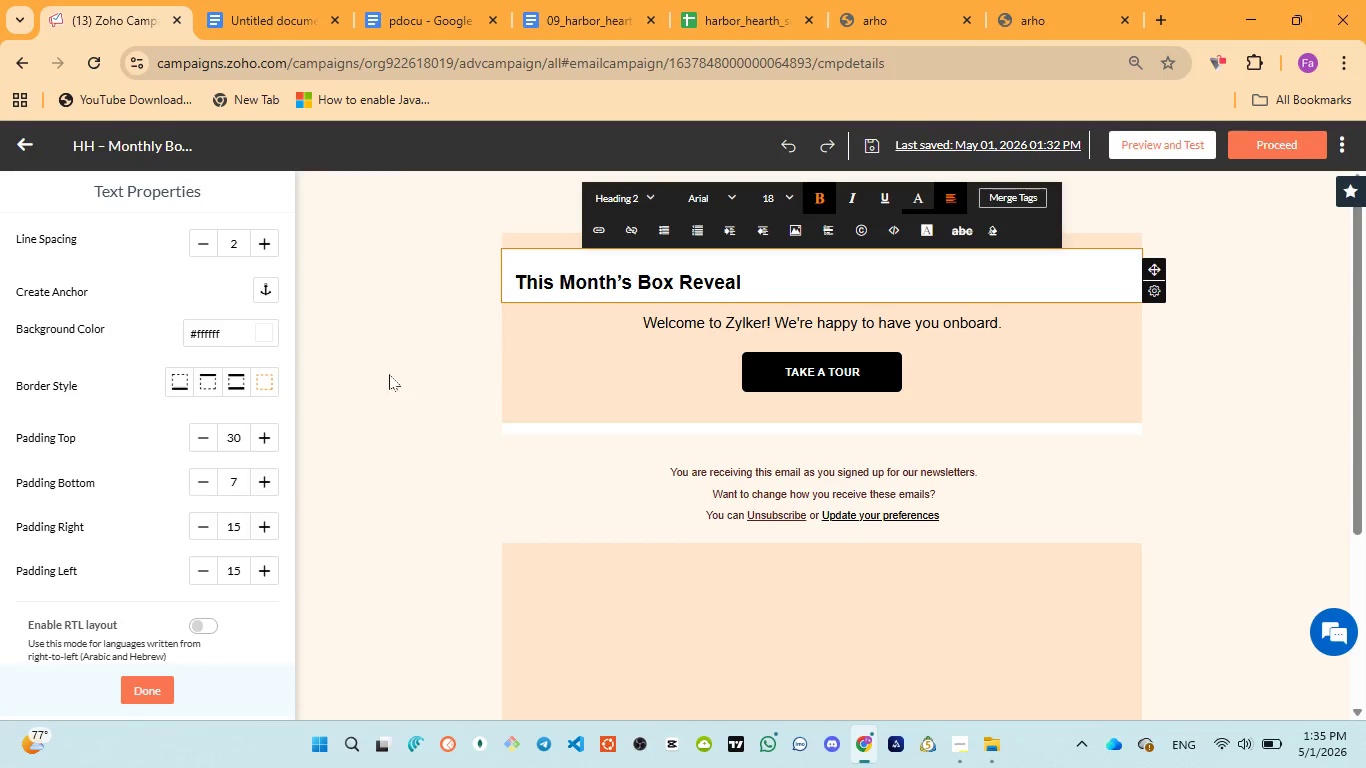 
left_click([411, 343])
 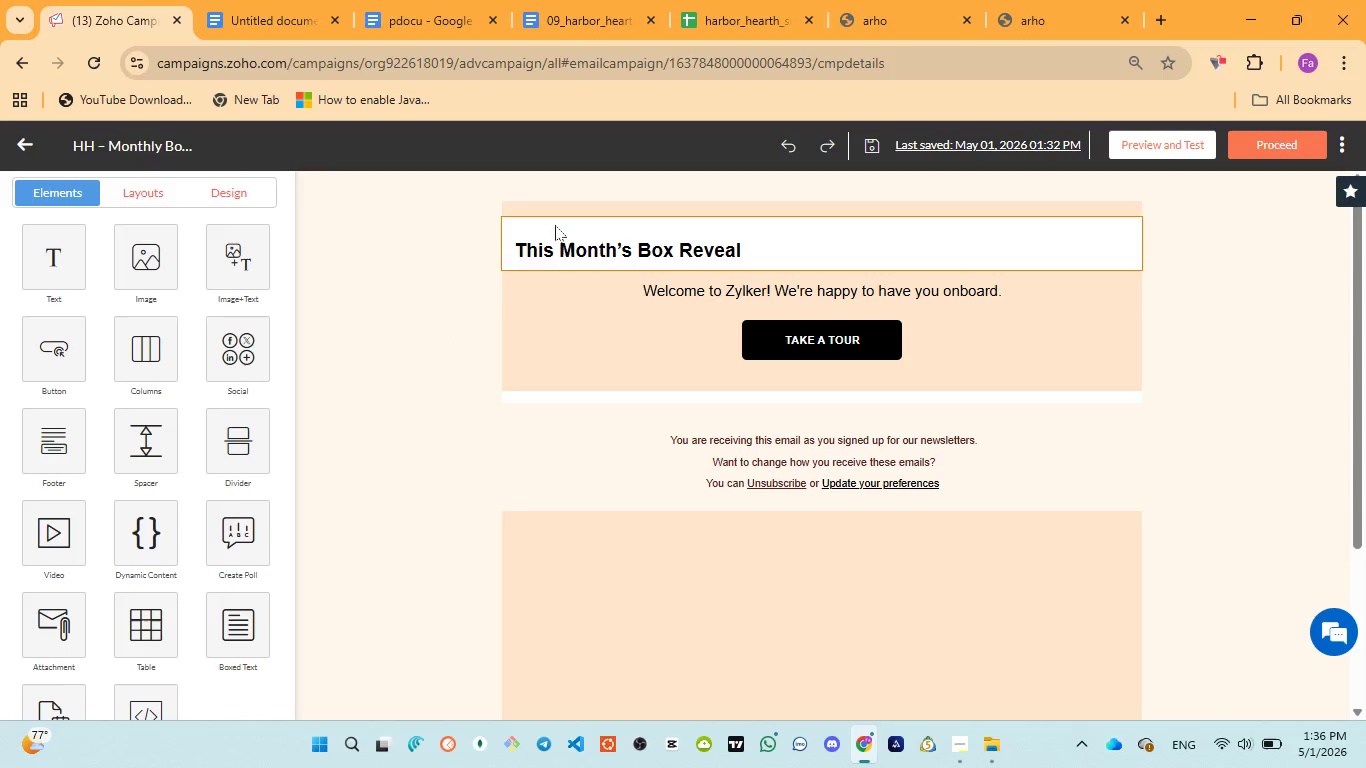 
left_click([410, 33])
 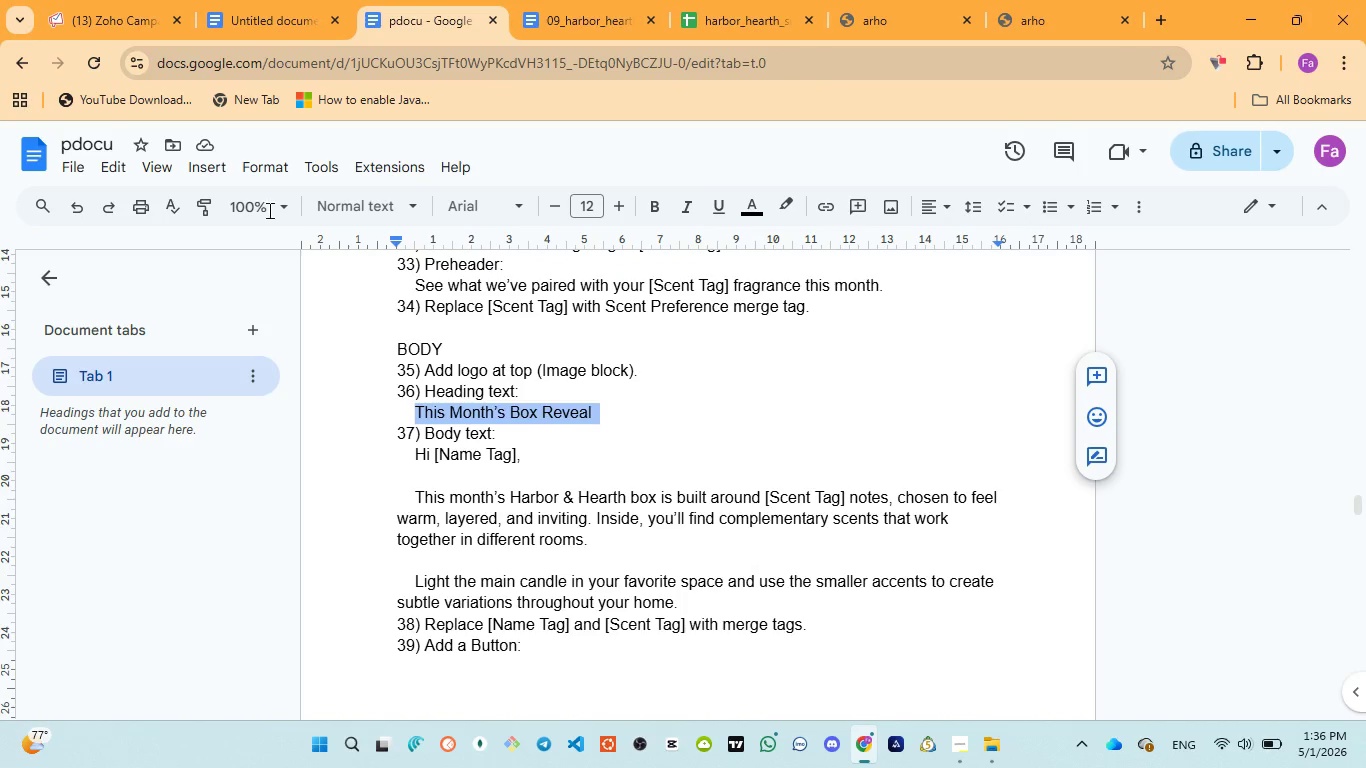 
left_click([138, 24])
 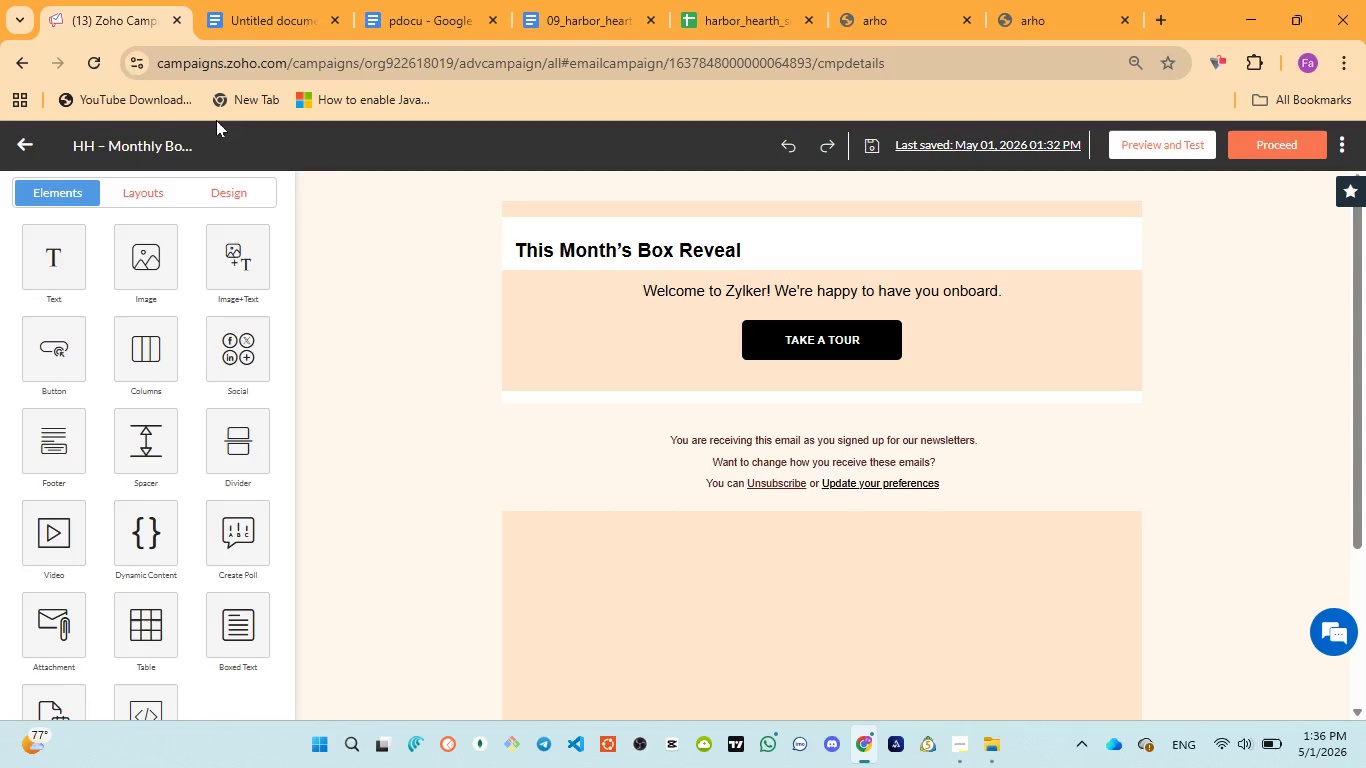 
left_click([412, 8])
 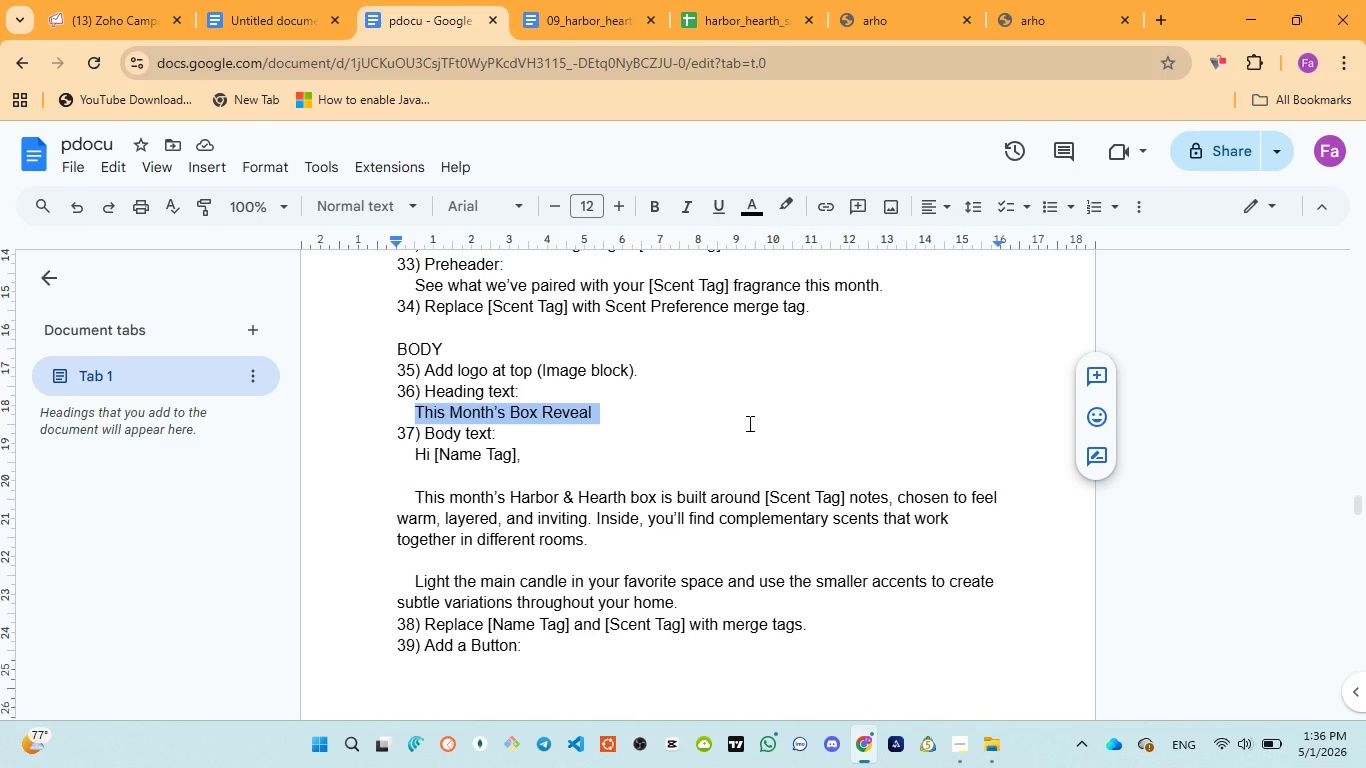 
wait(12.45)
 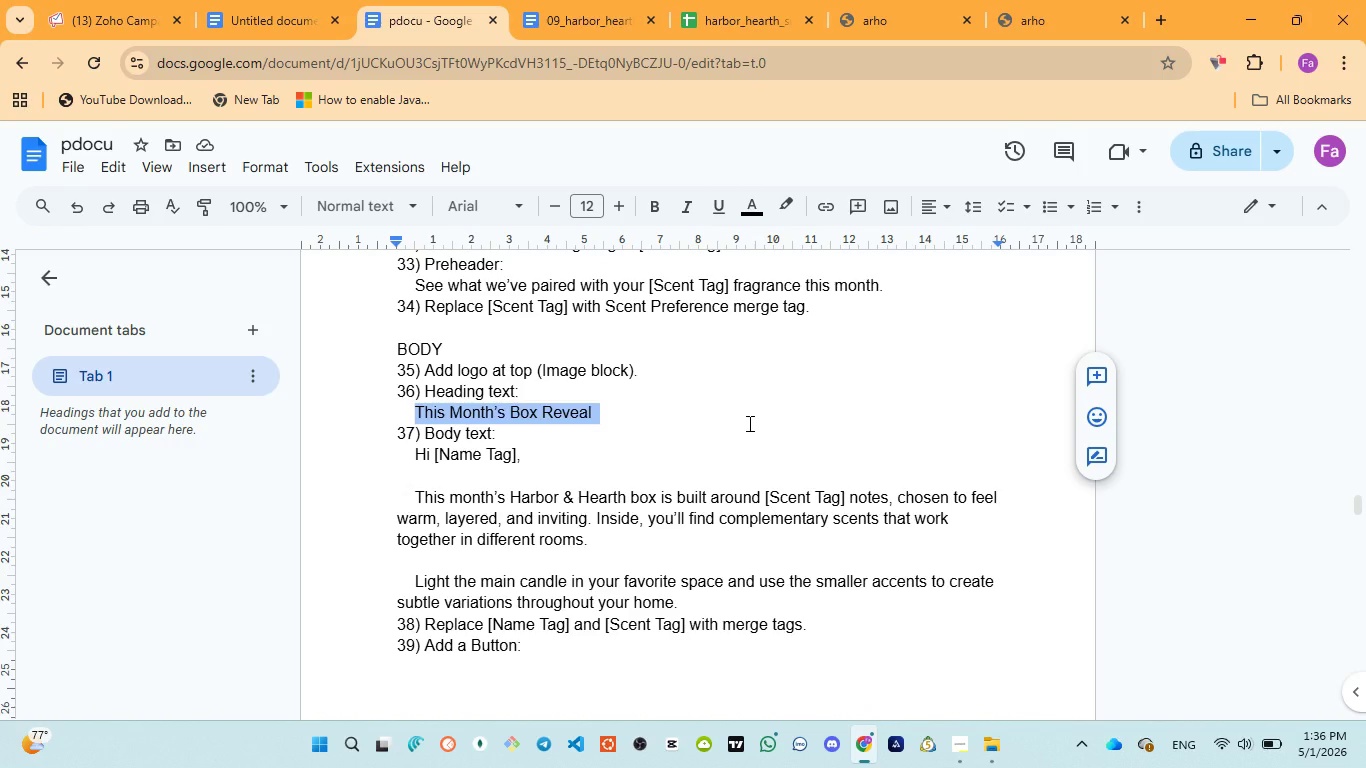 
scroll: coordinate [526, 480], scroll_direction: down, amount: 1.0
 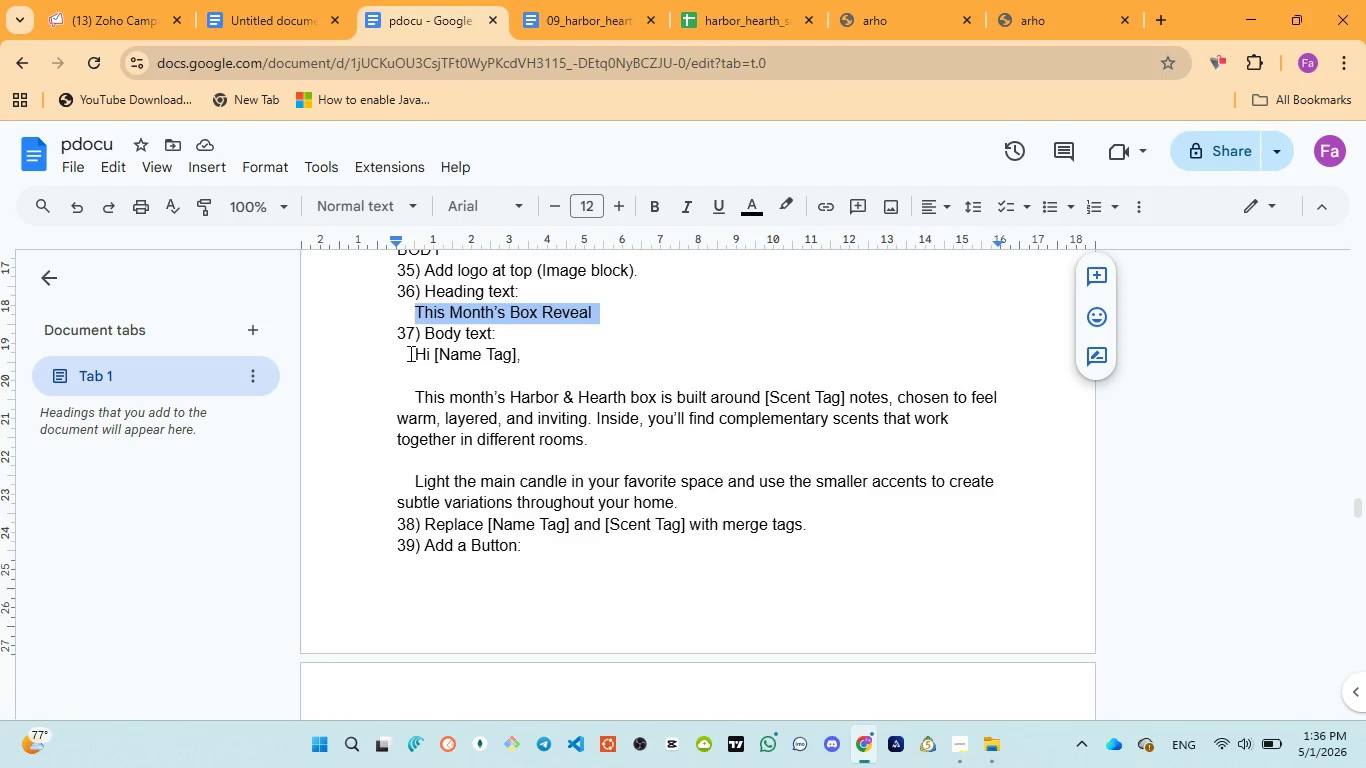 
left_click_drag(start_coordinate=[414, 353], to_coordinate=[688, 496])
 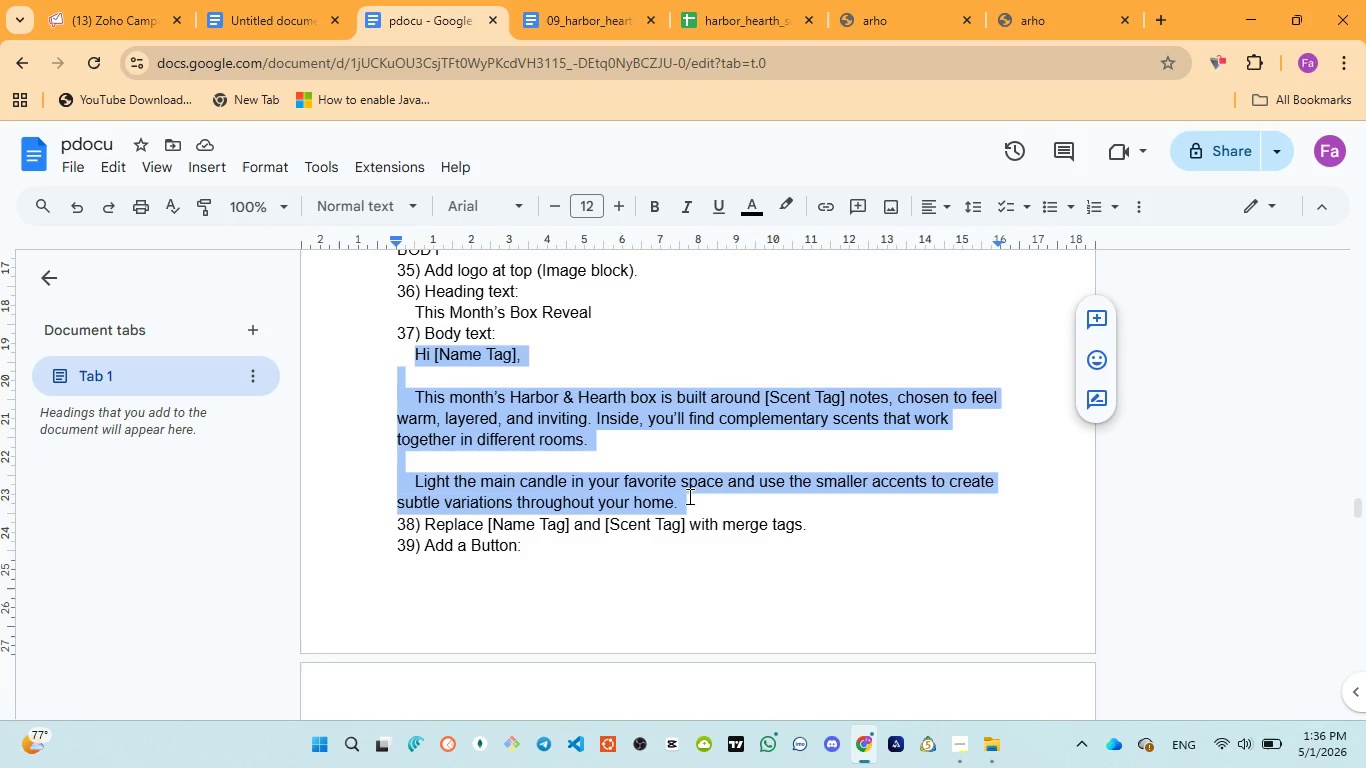 
key(Control+C)
 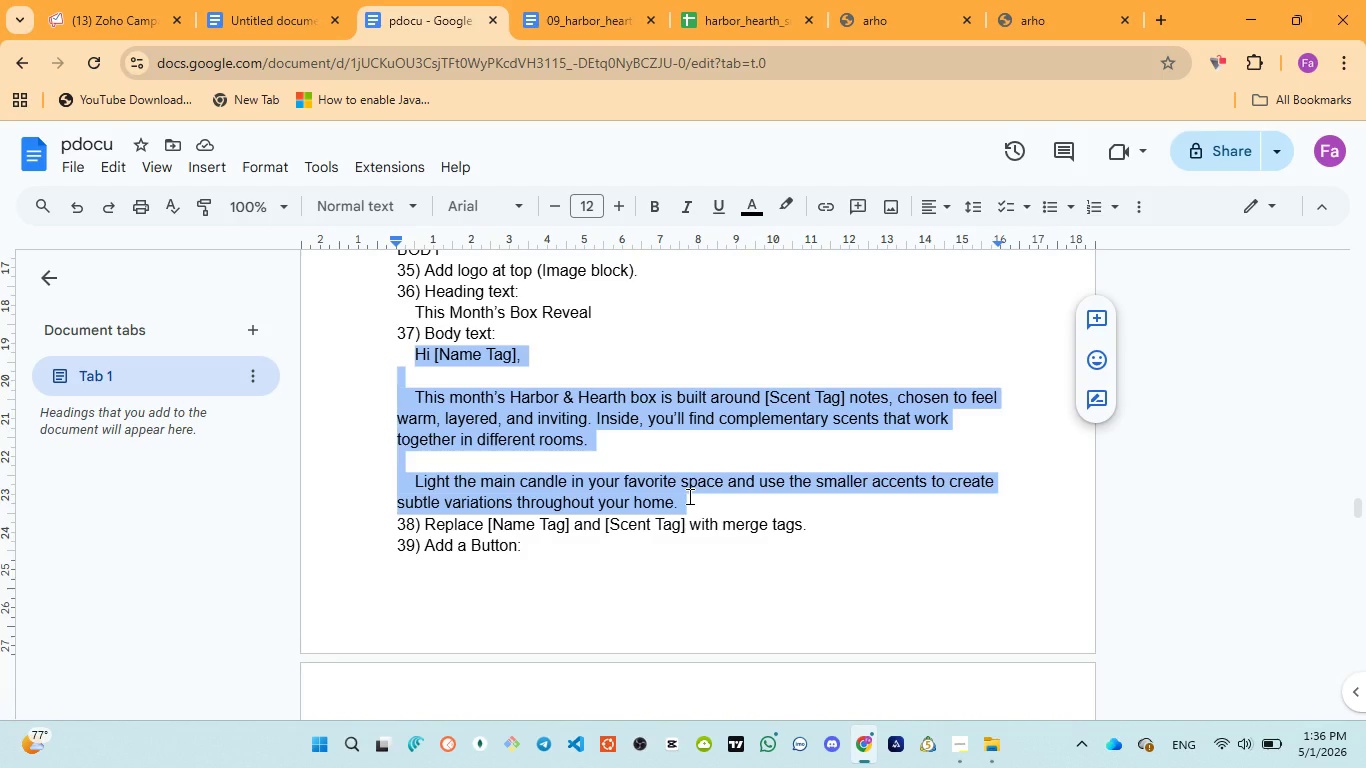 
key(Control+C)
 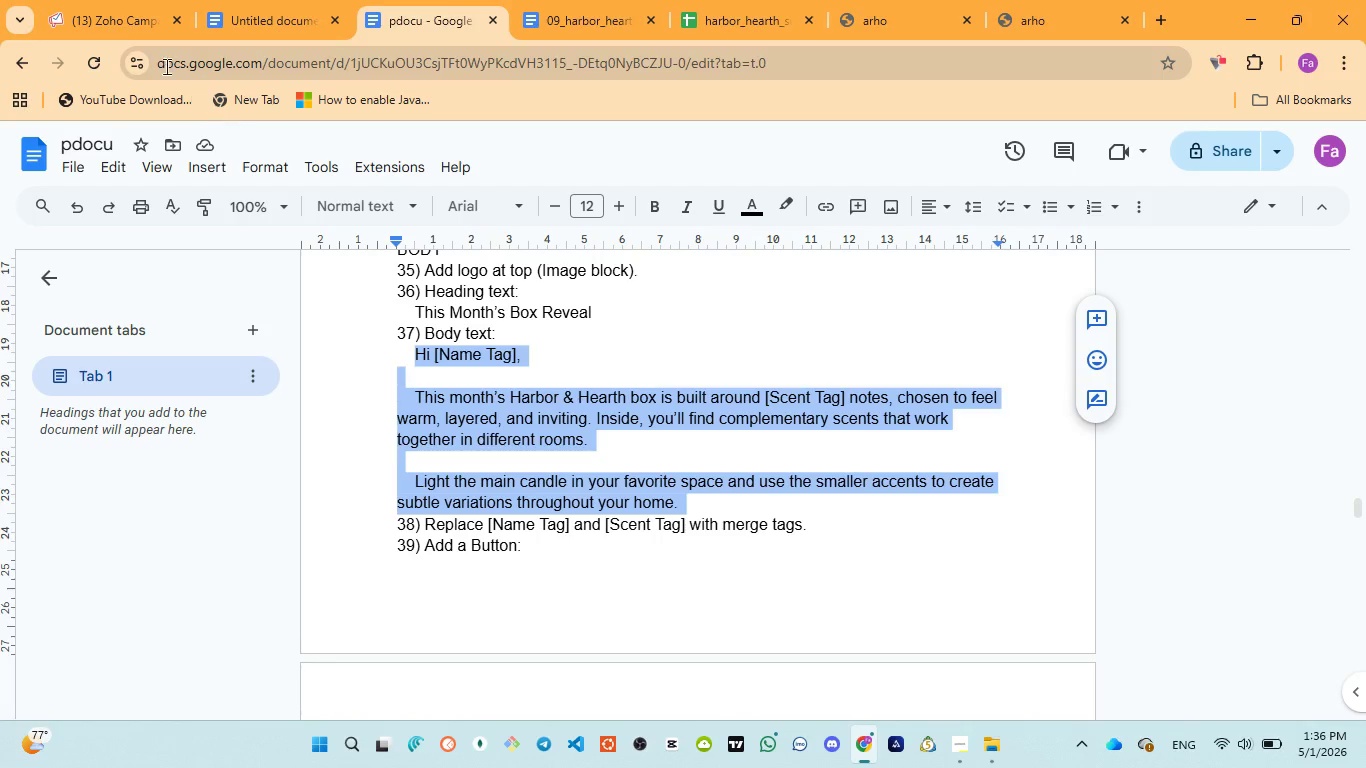 
left_click([113, 21])
 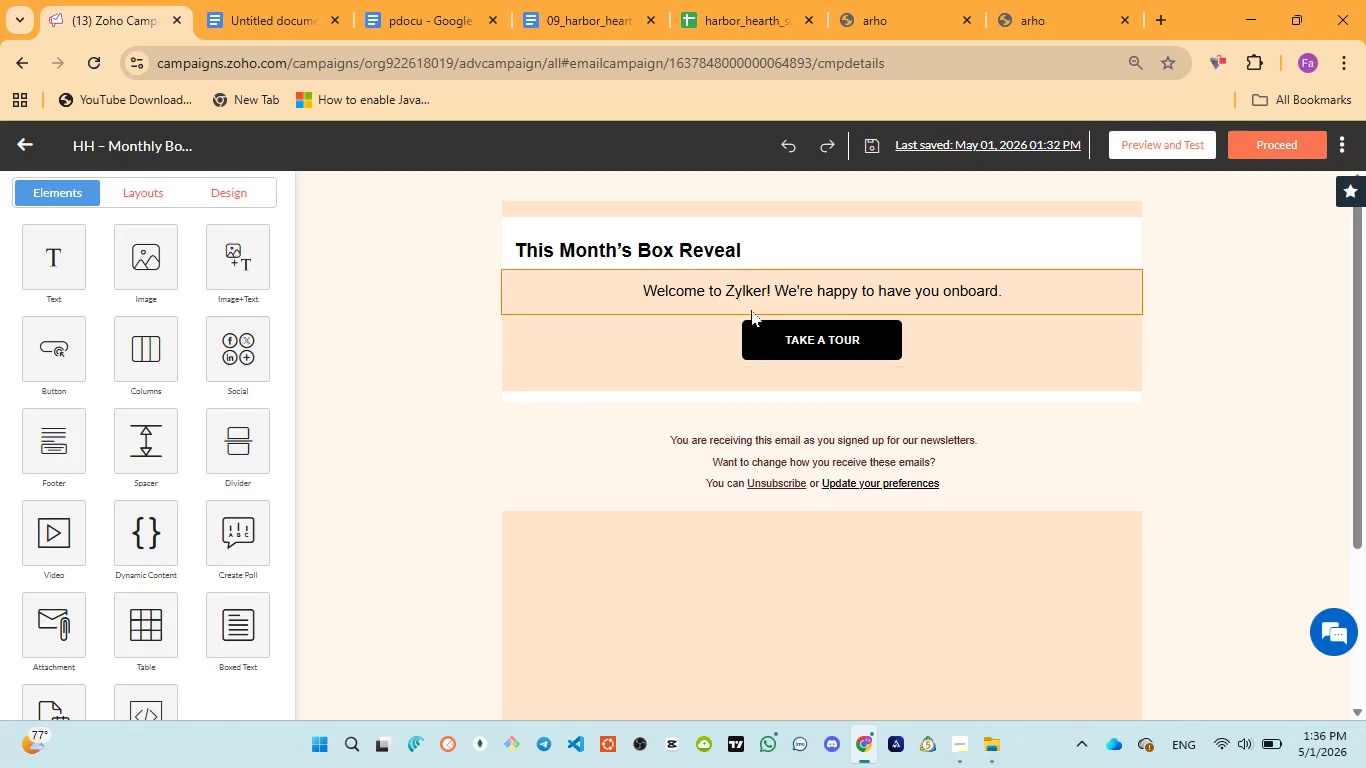 
left_click([757, 295])
 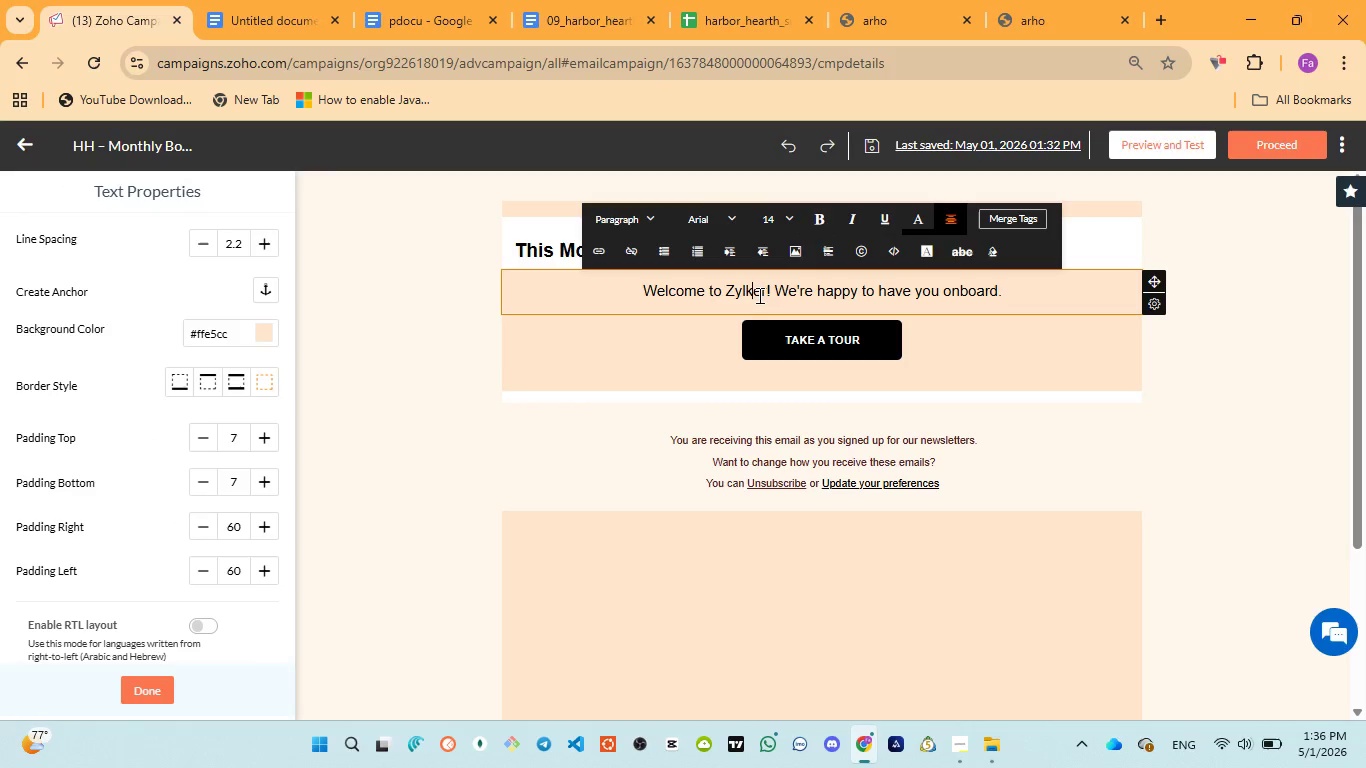 
key(Control+ControlLeft)
 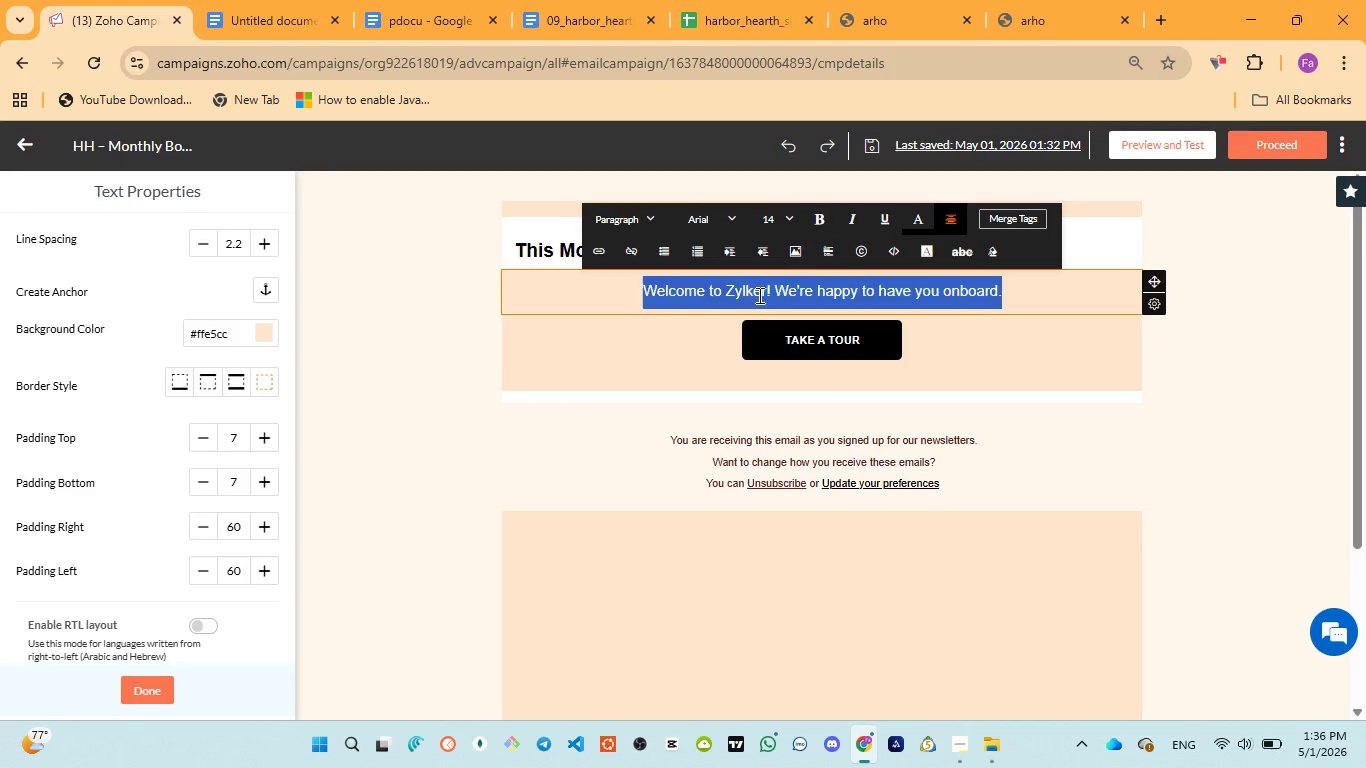 
key(Control+A)
 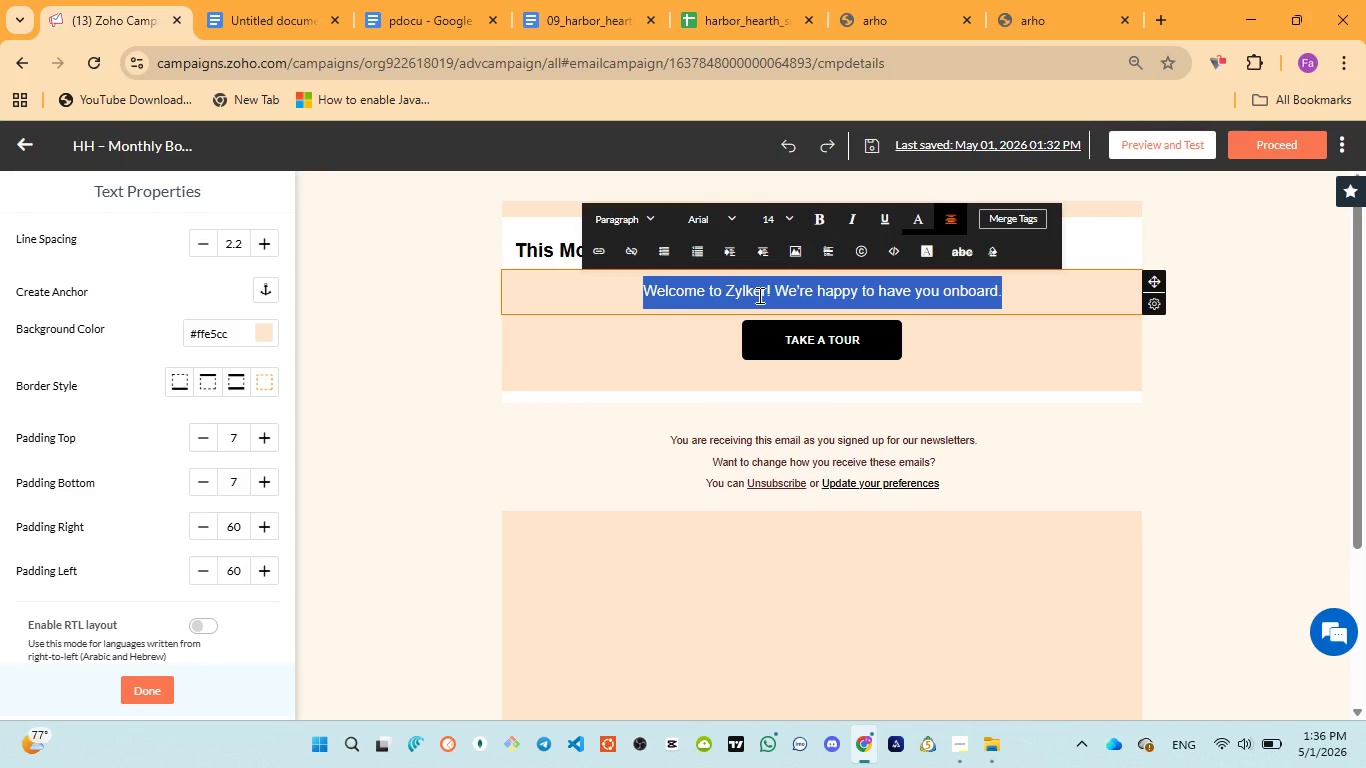 
type(Hi )
 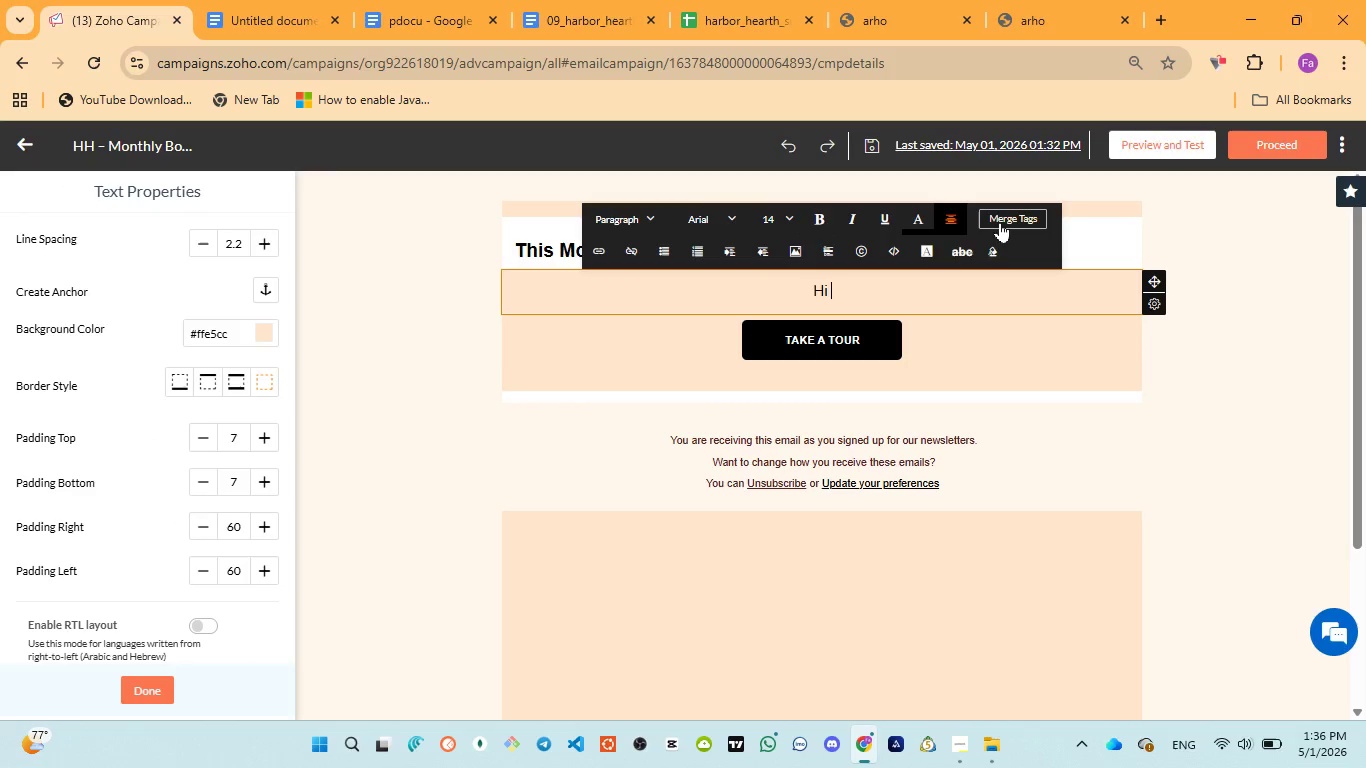 
left_click([1004, 220])
 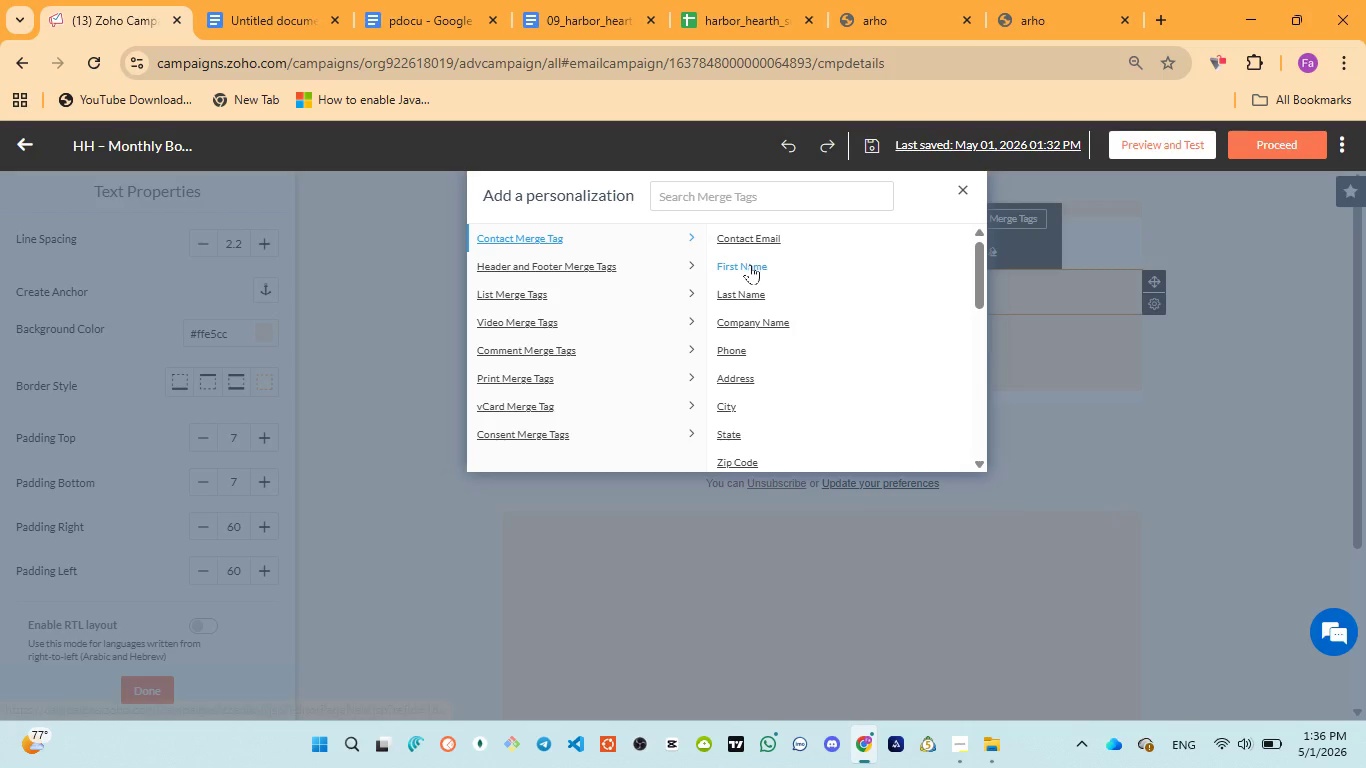 
left_click([750, 264])
 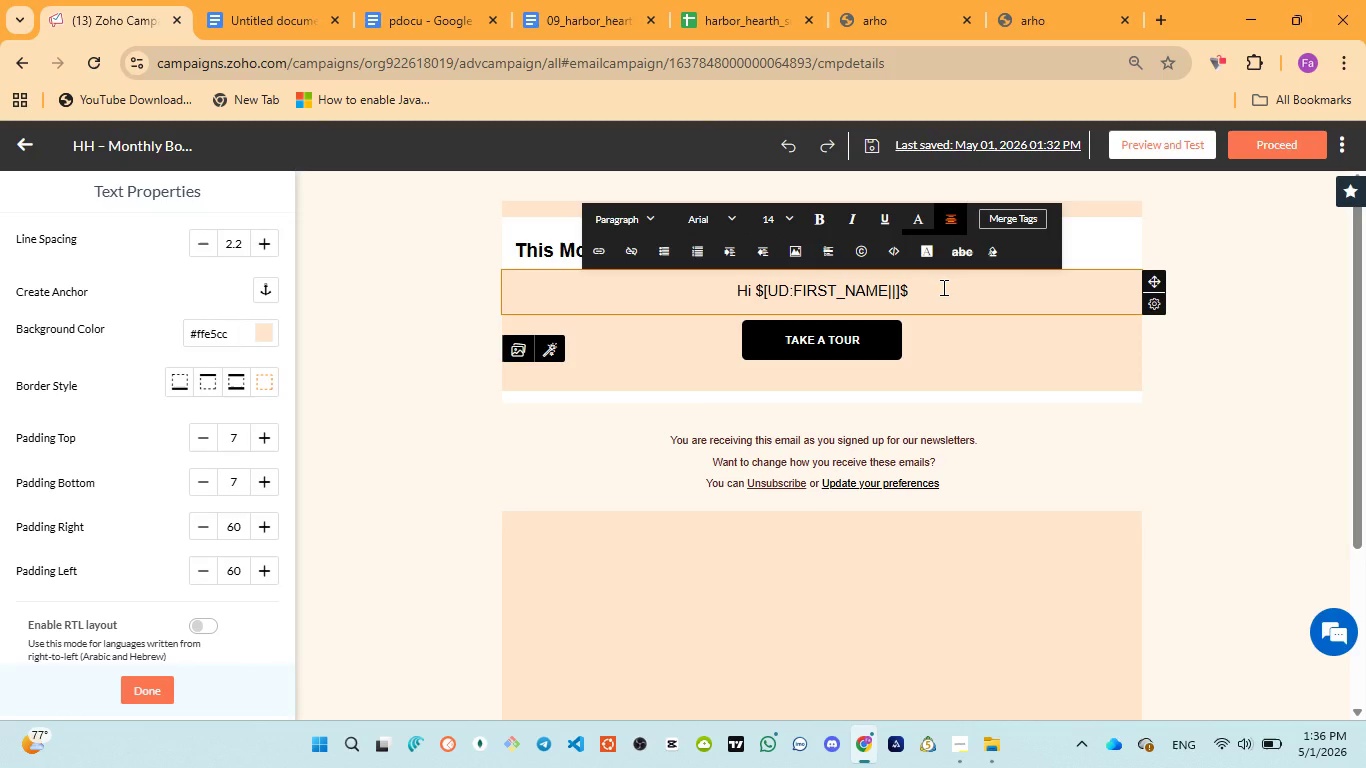 
key(Comma)
 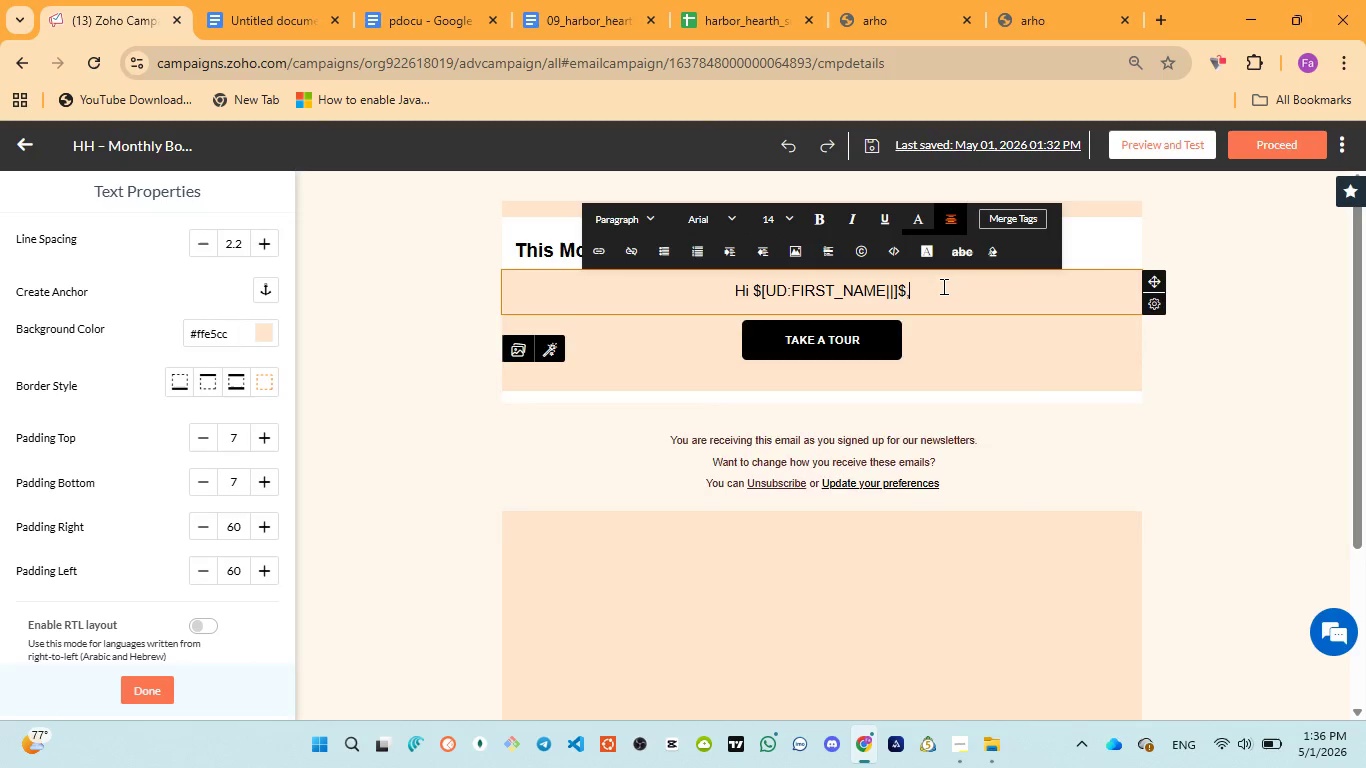 
key(Enter)
 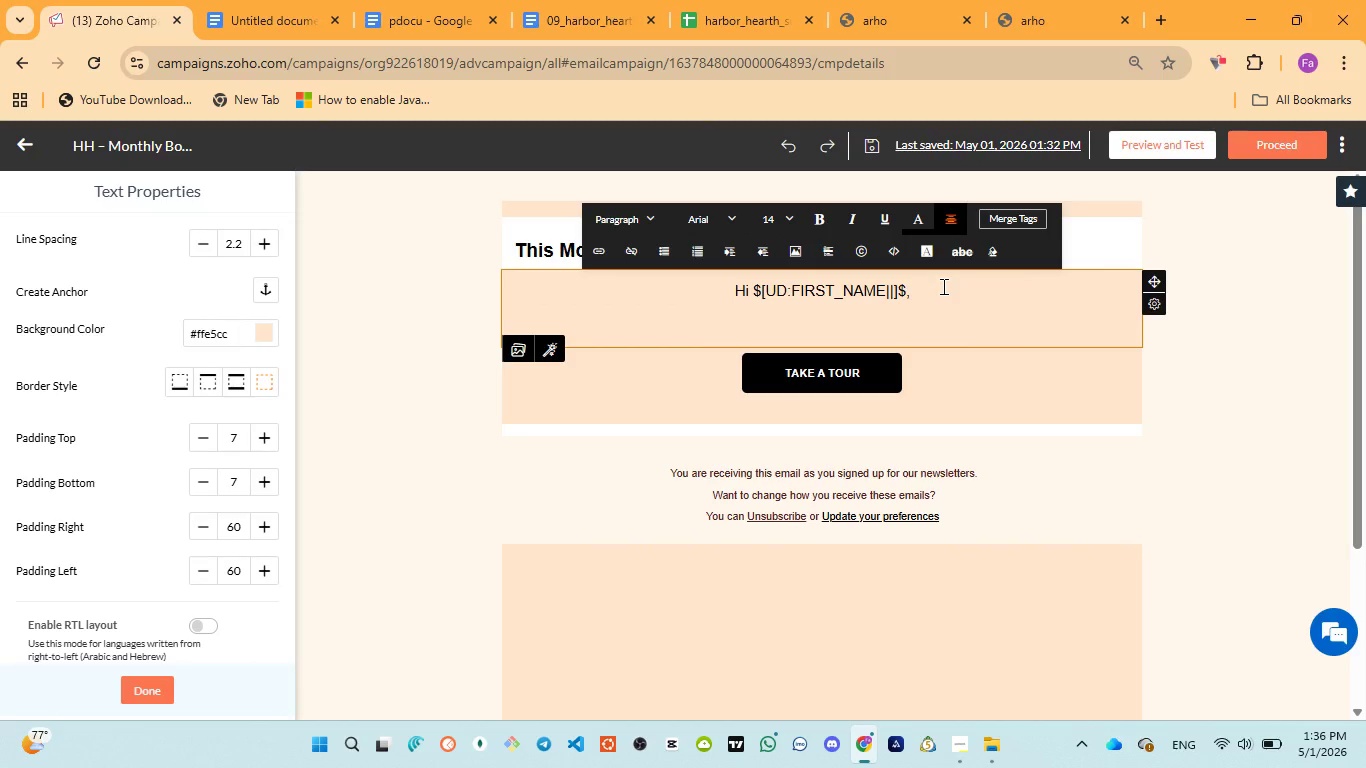 
key(Enter)
 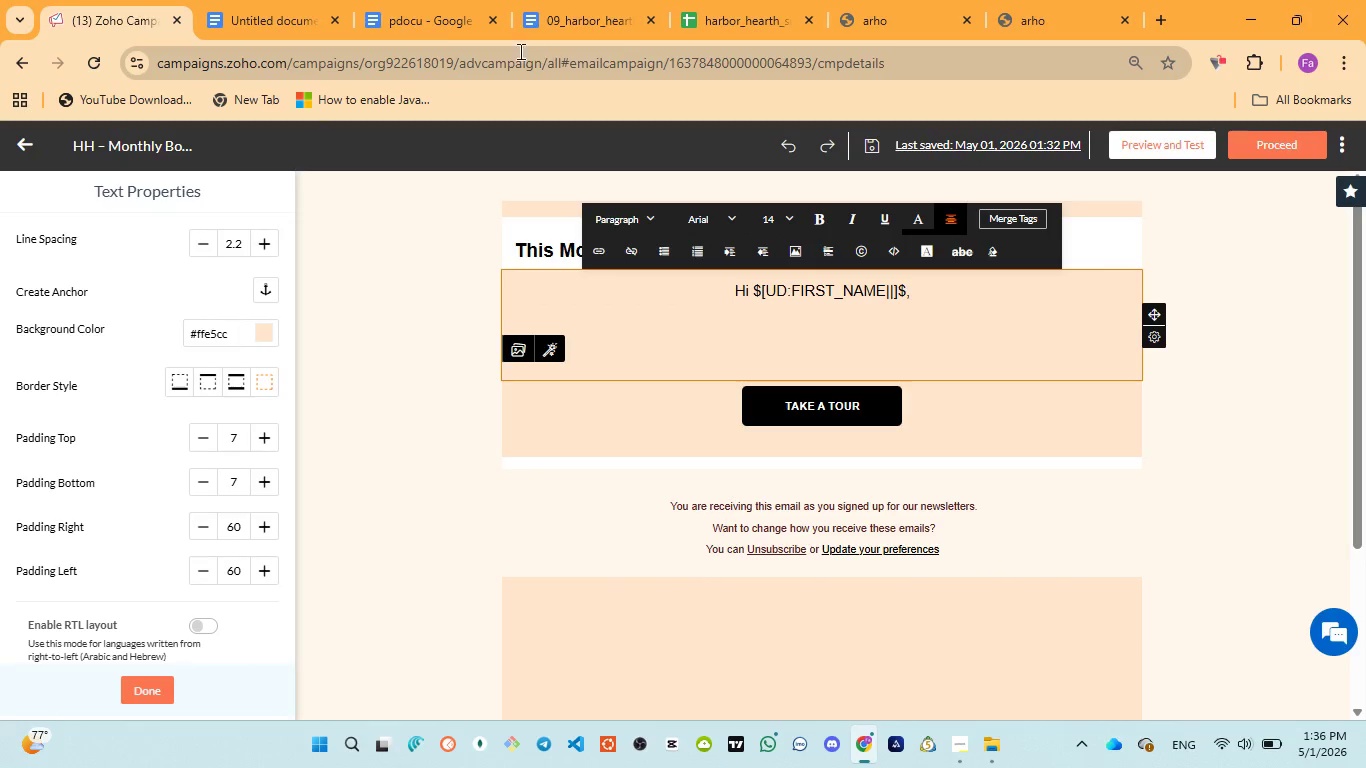 
left_click([425, 28])
 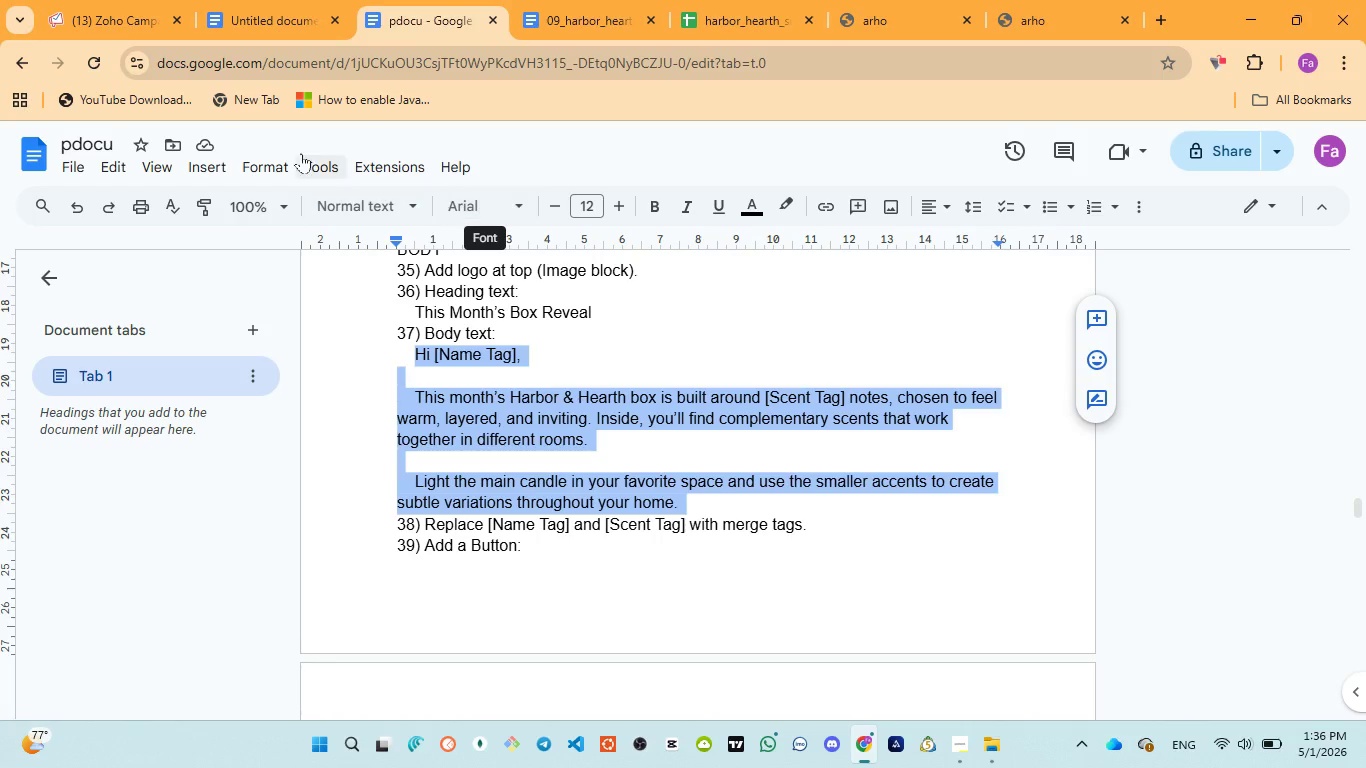 
left_click([132, 18])
 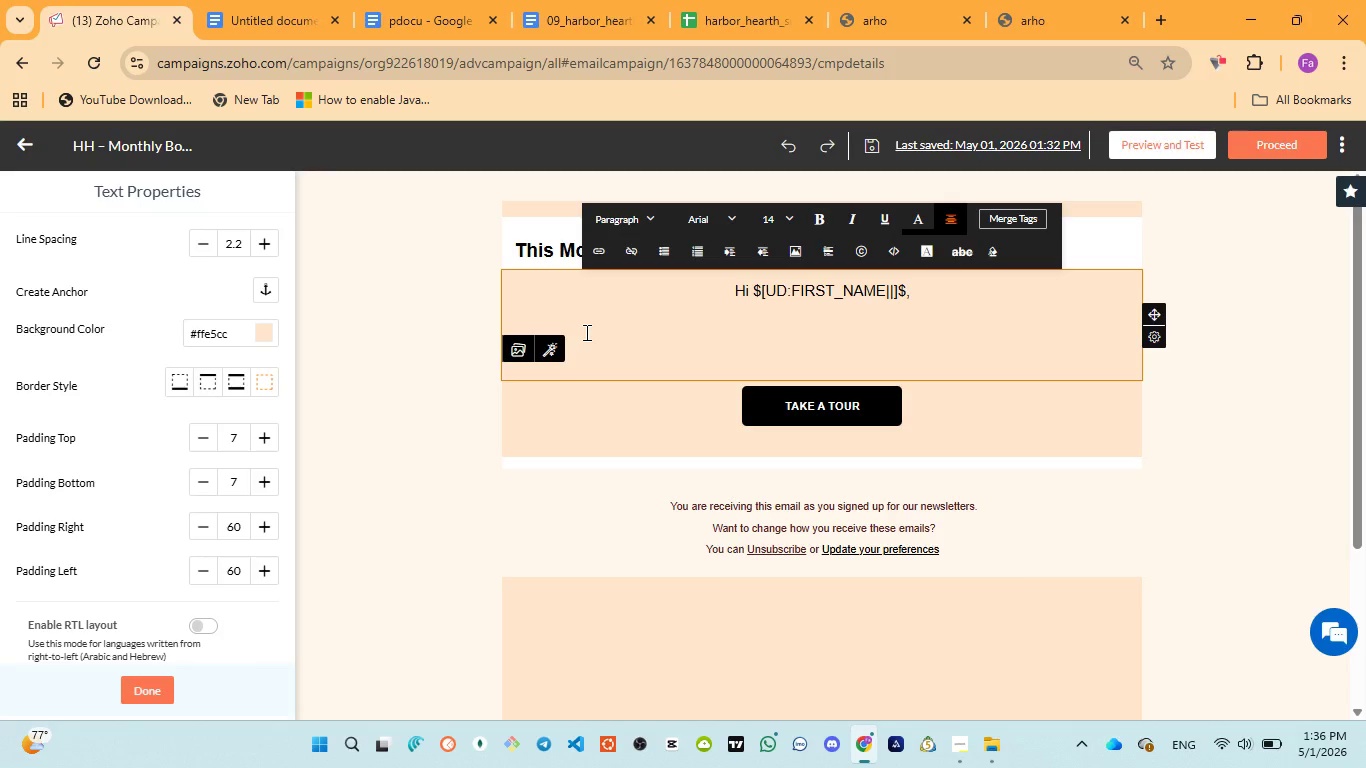 
type(This month's harbor and hearth )
 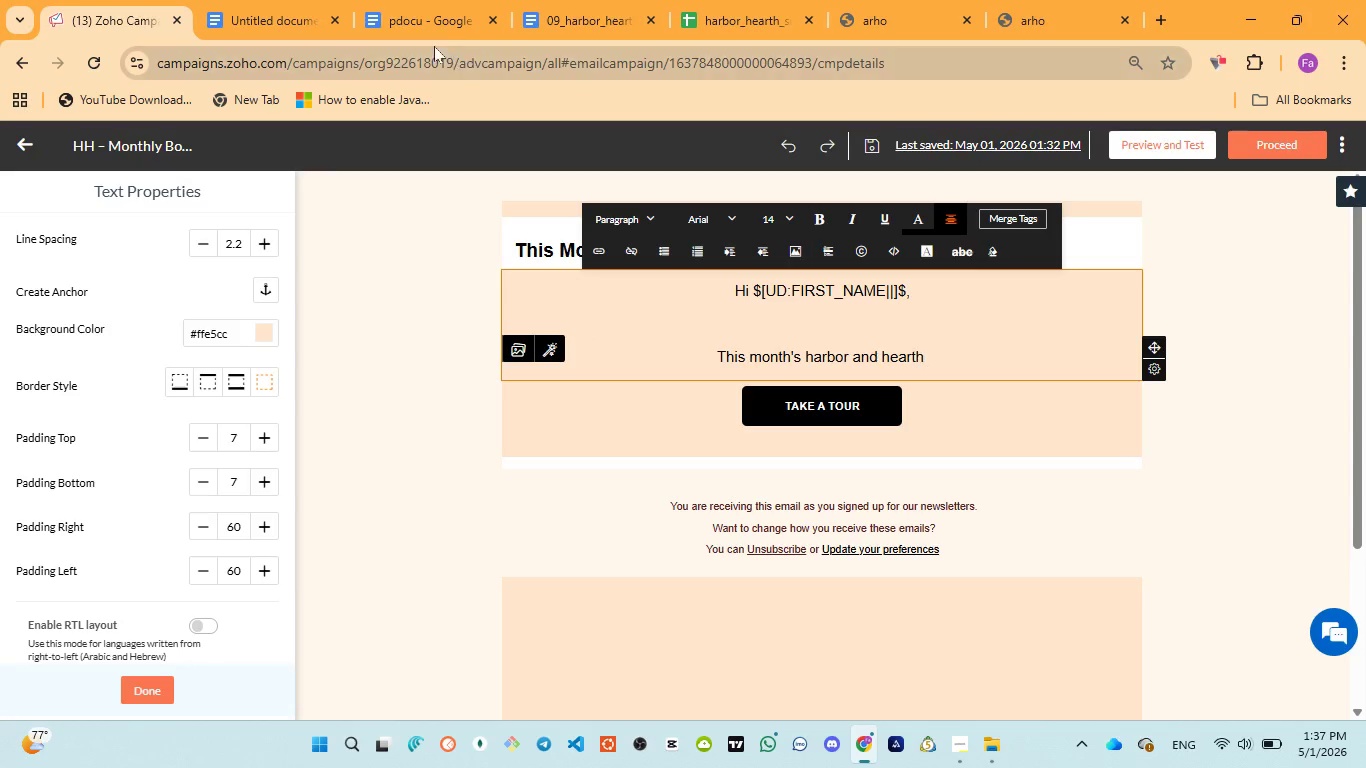 
left_click([403, 10])
 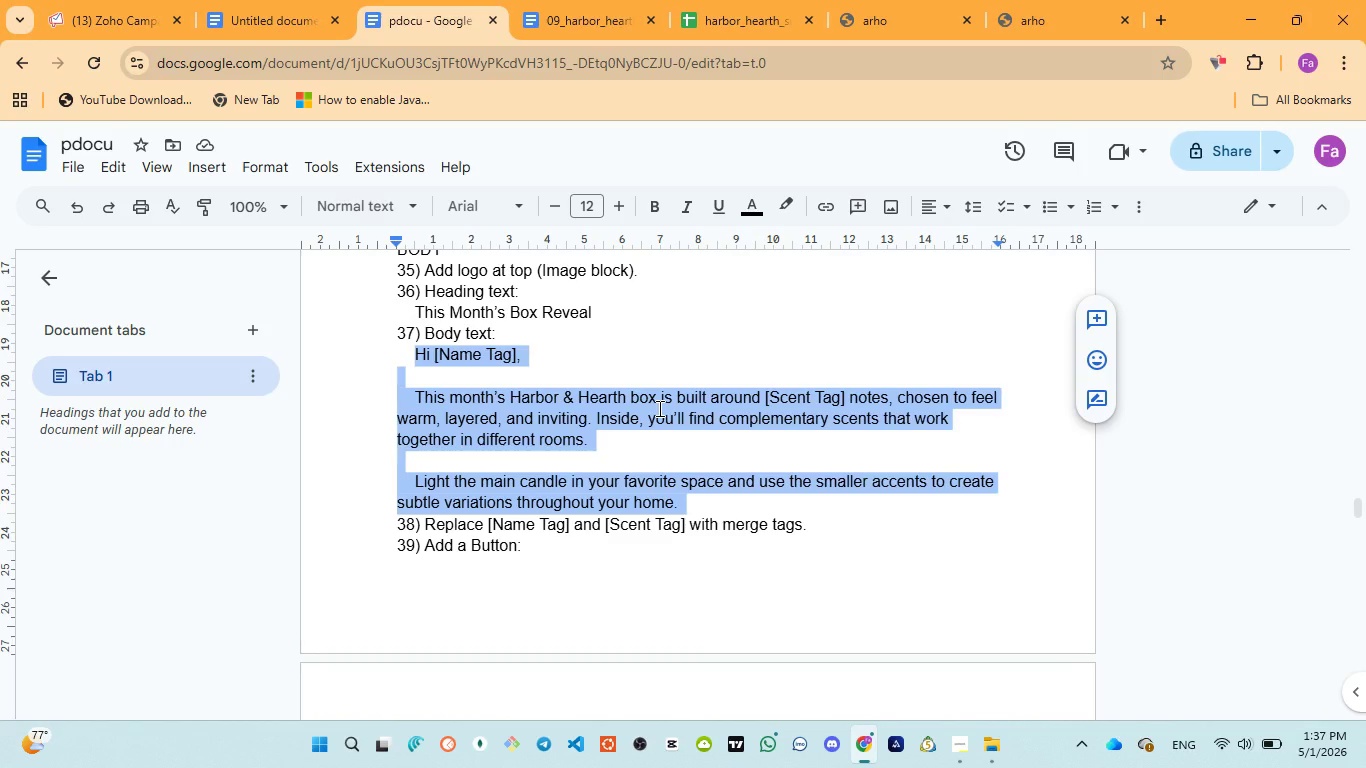 
wait(8.06)
 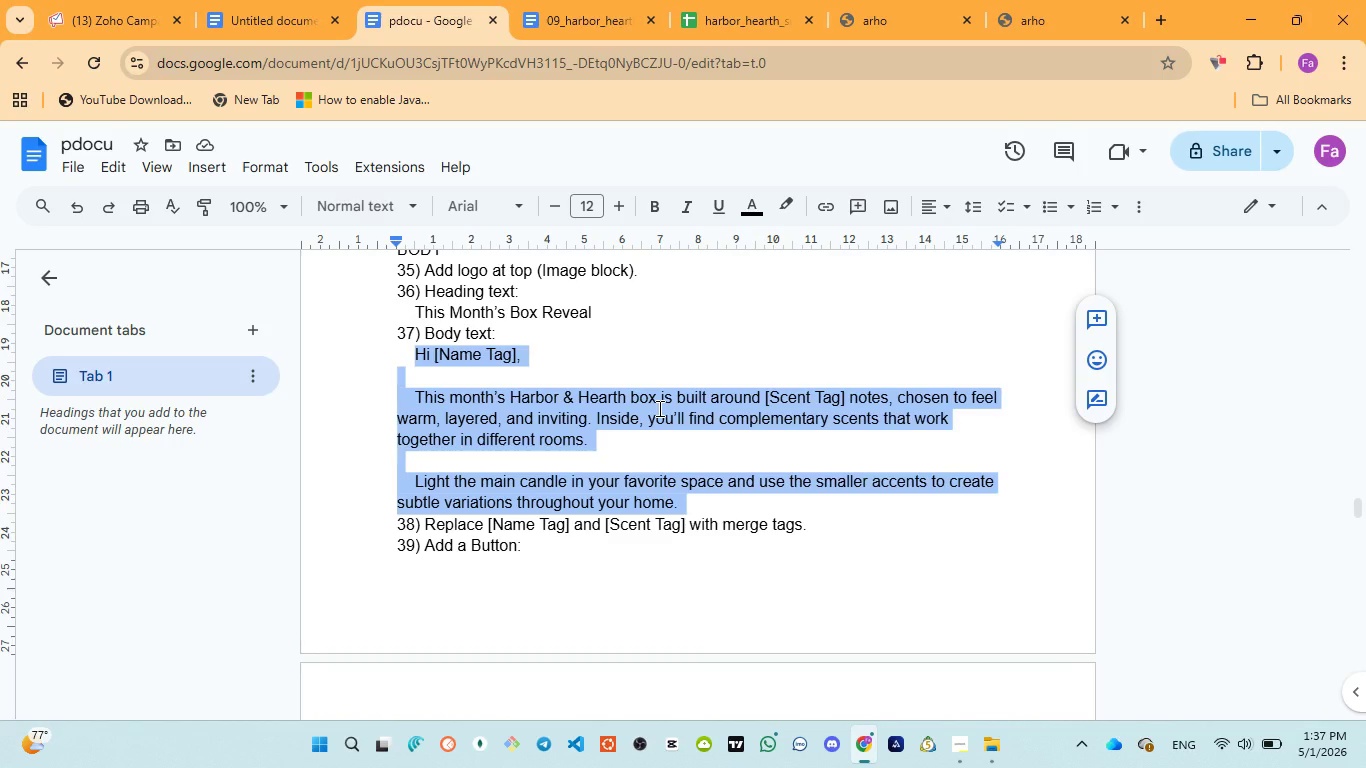 
left_click([93, 24])
 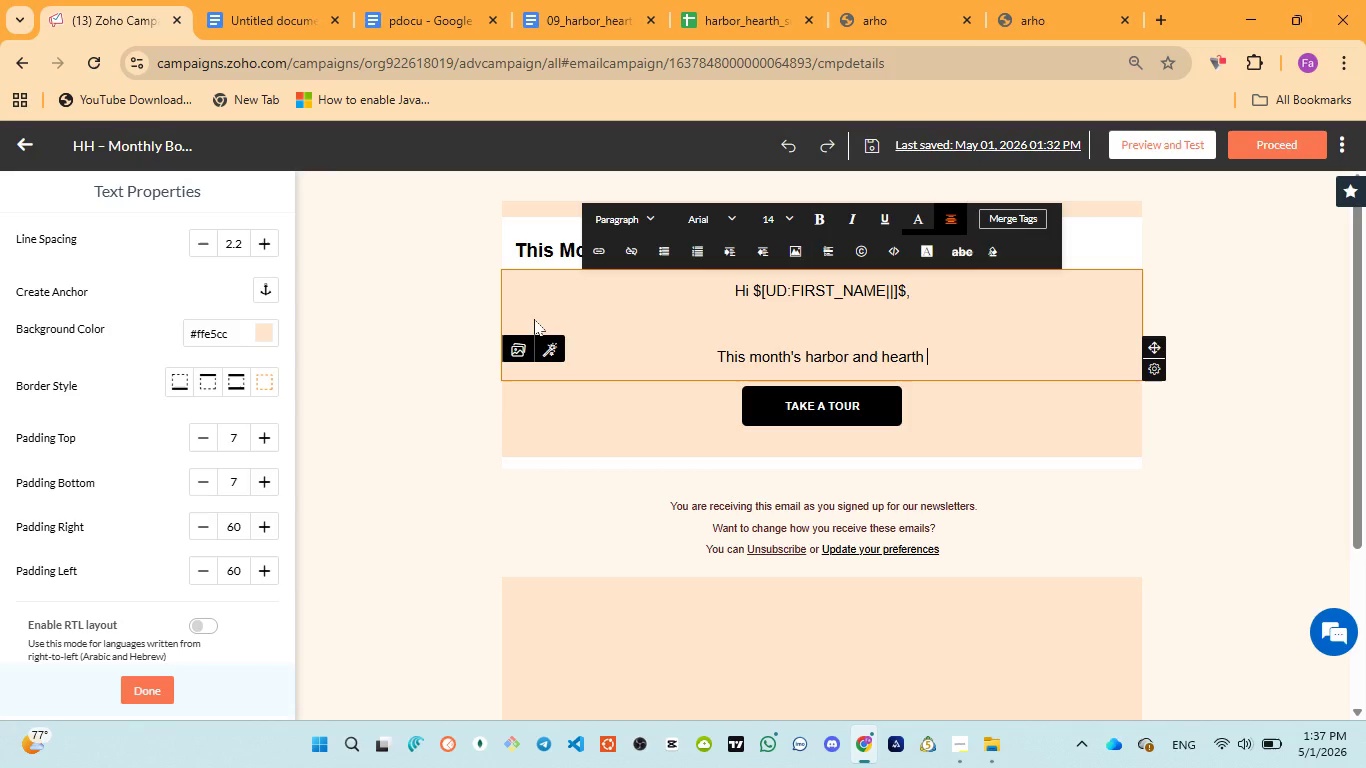 
type(box is built around )
 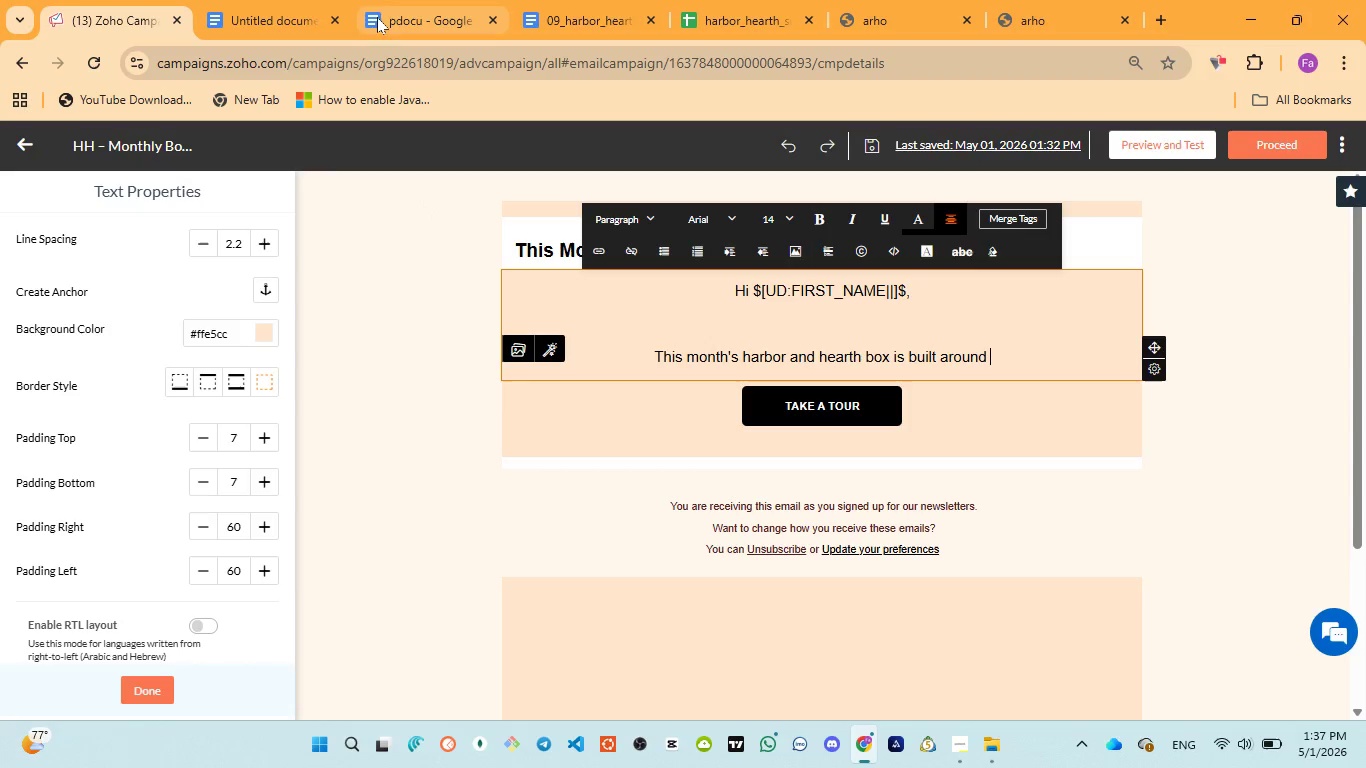 
left_click([382, 14])
 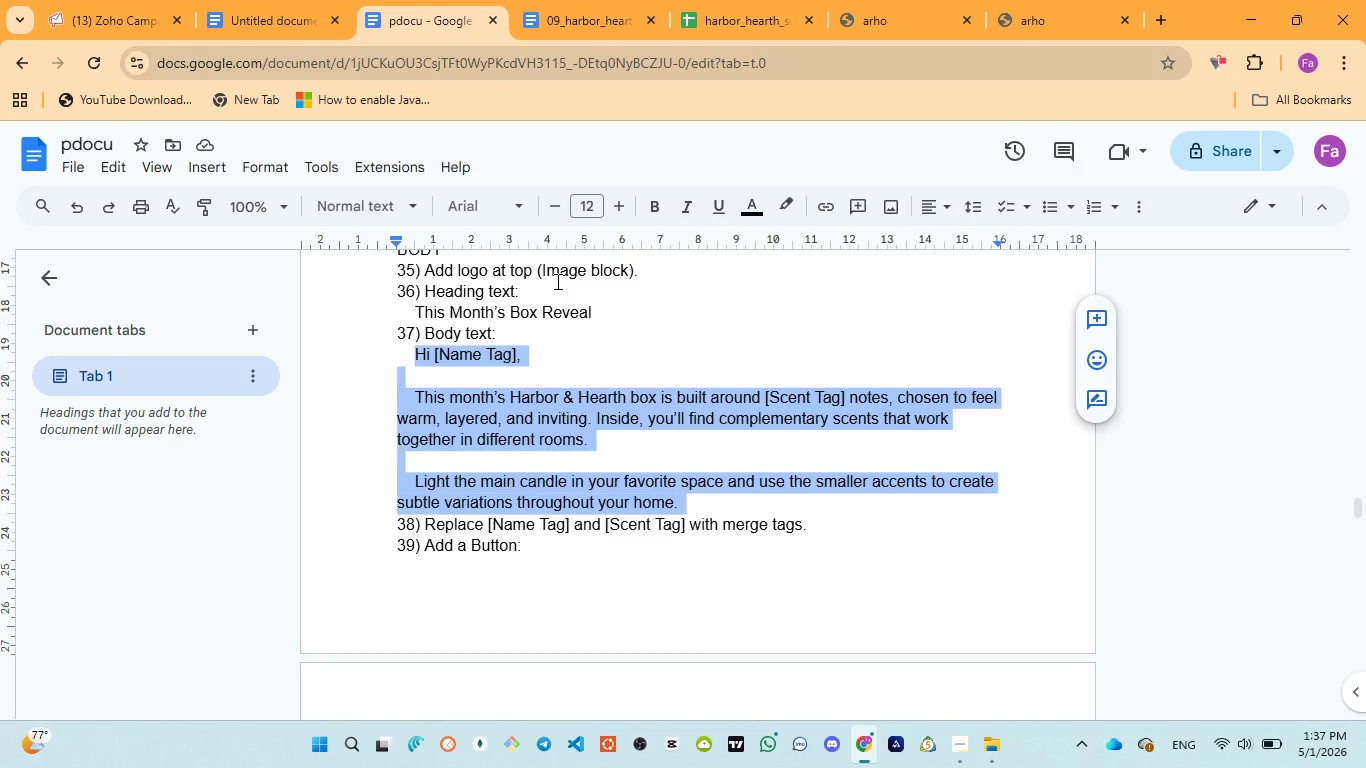 
left_click([86, 17])
 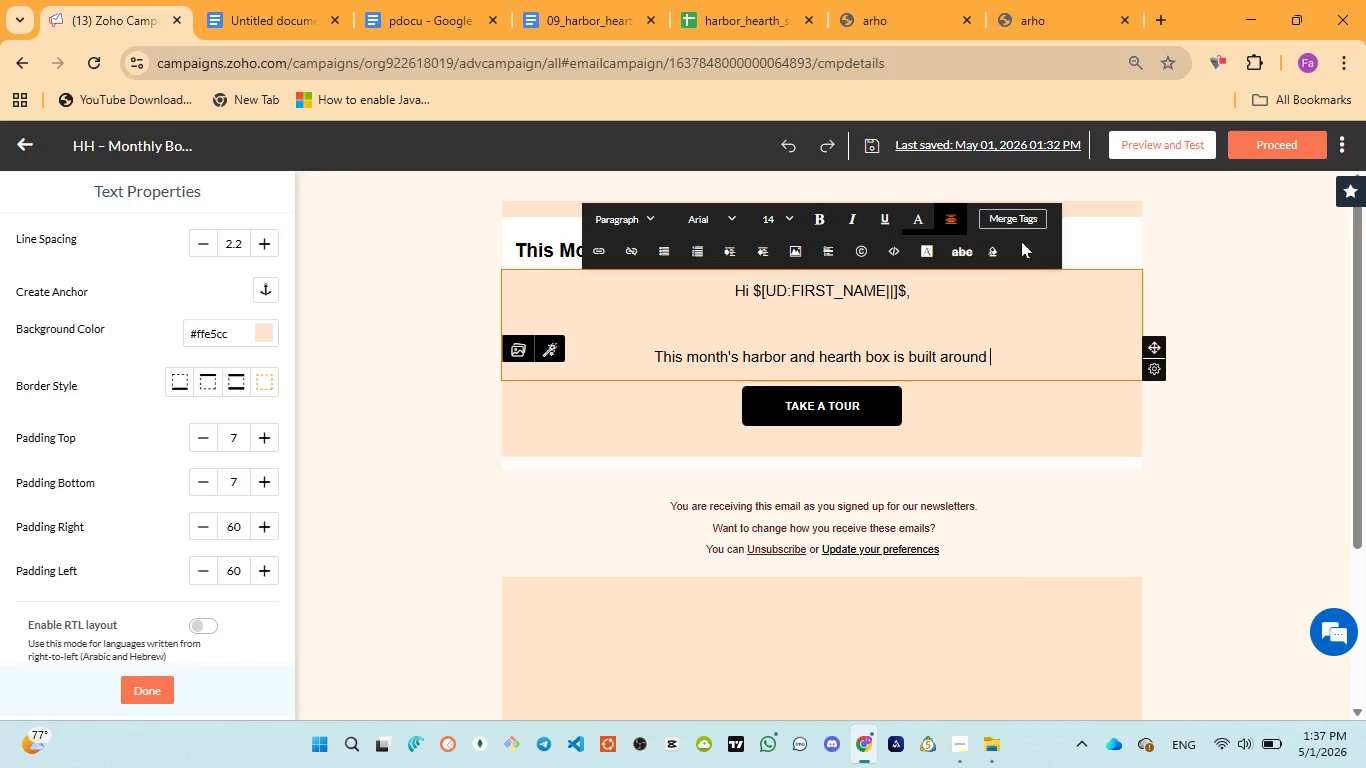 
left_click([1011, 216])
 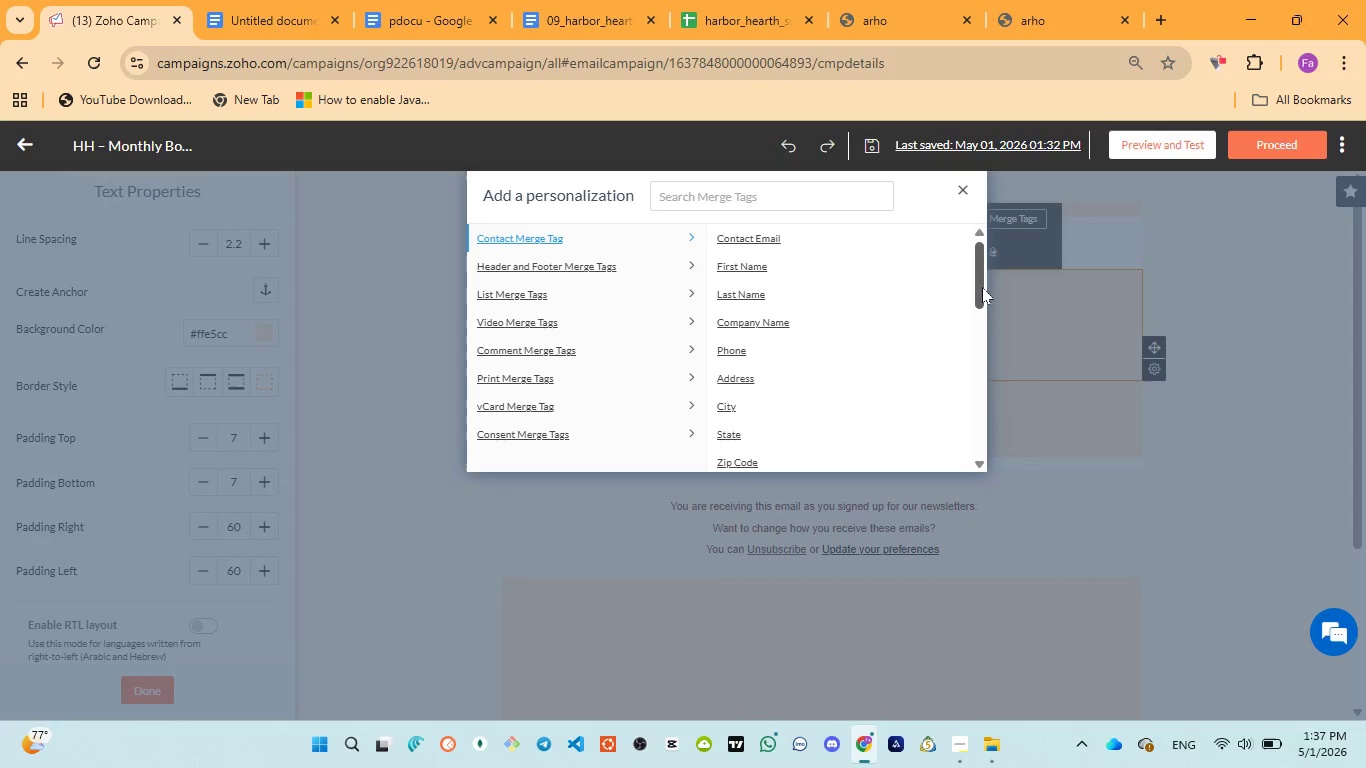 
left_click_drag(start_coordinate=[981, 286], to_coordinate=[980, 444])
 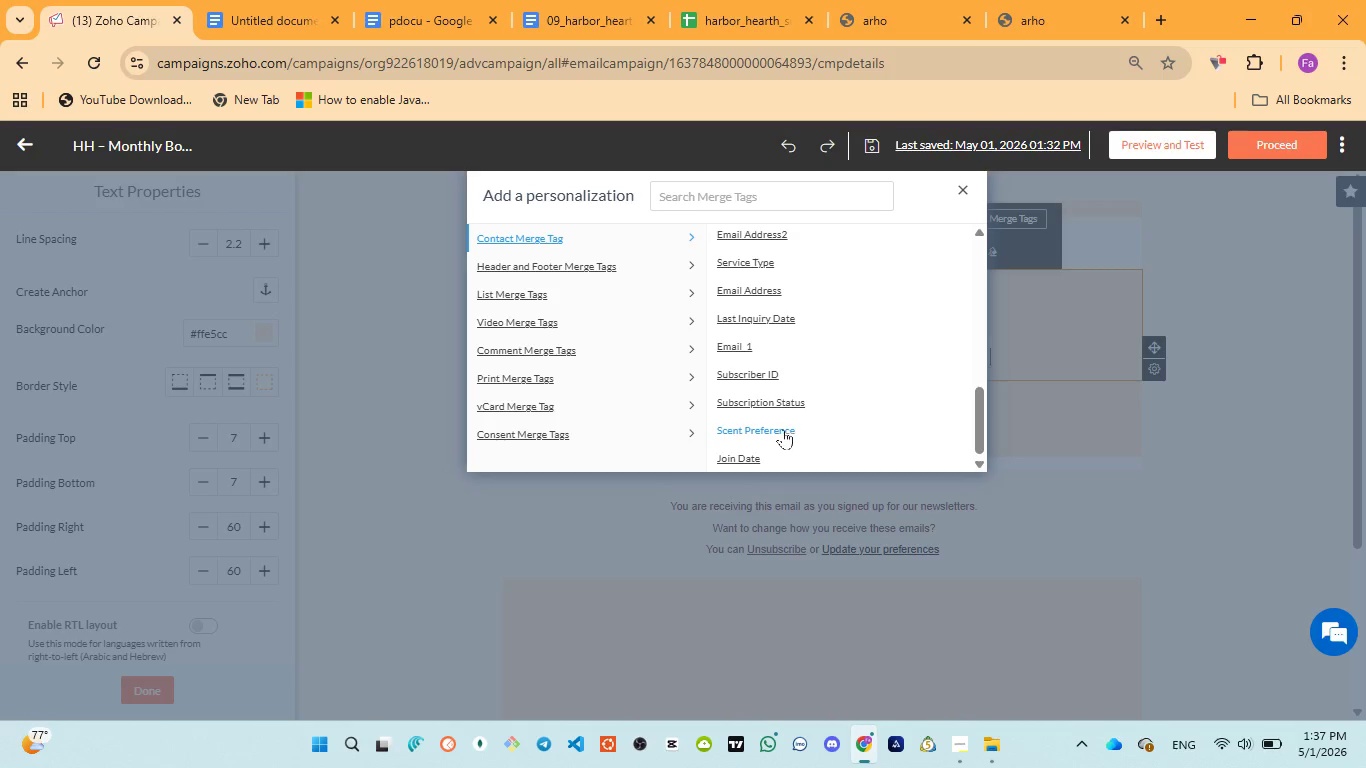 
left_click([780, 429])
 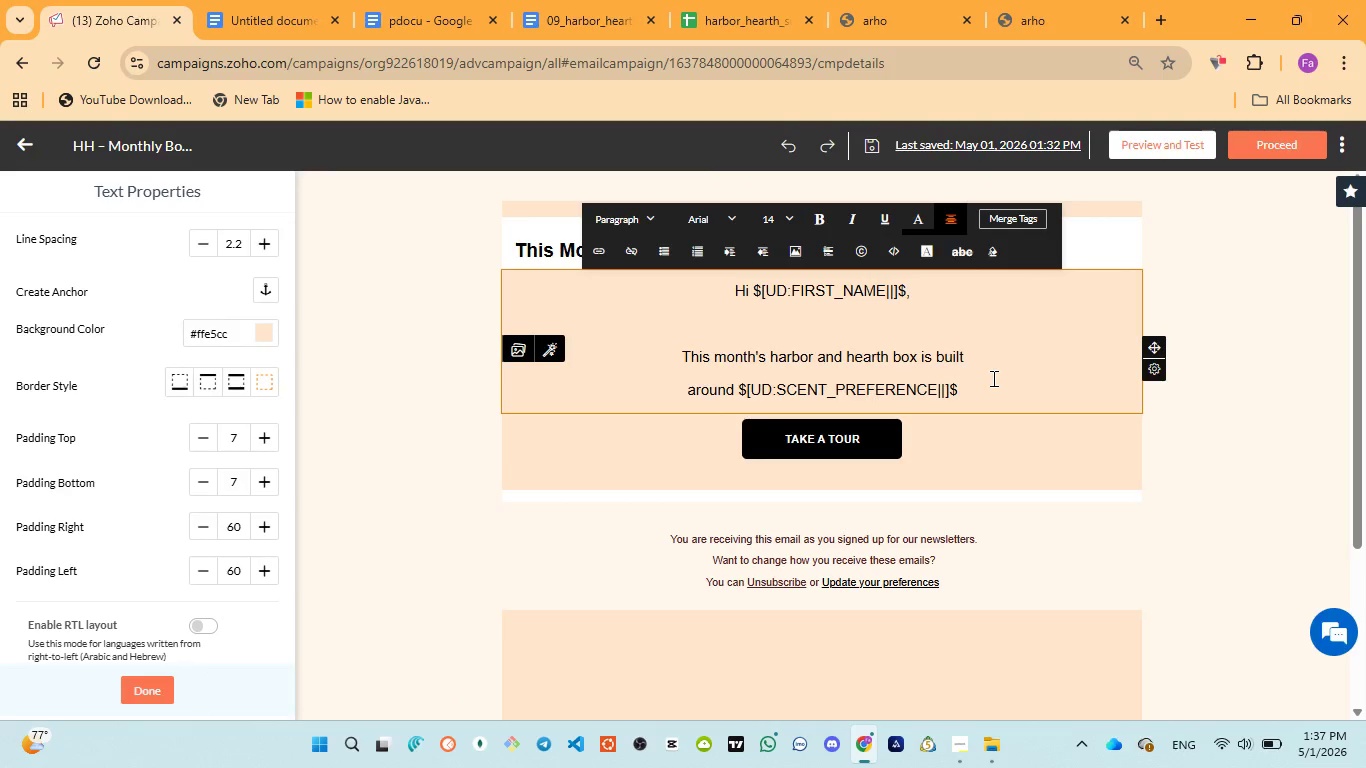 
type( notes )
 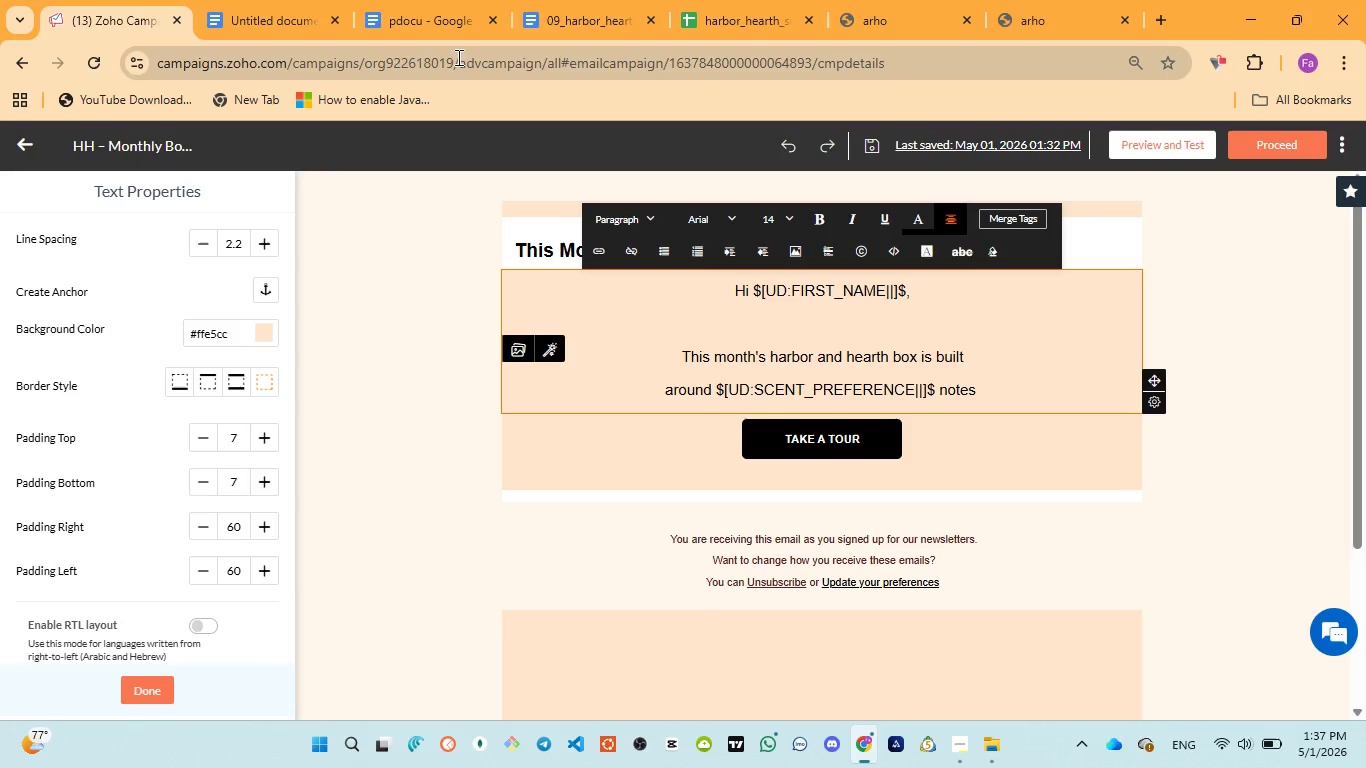 
left_click([431, 18])
 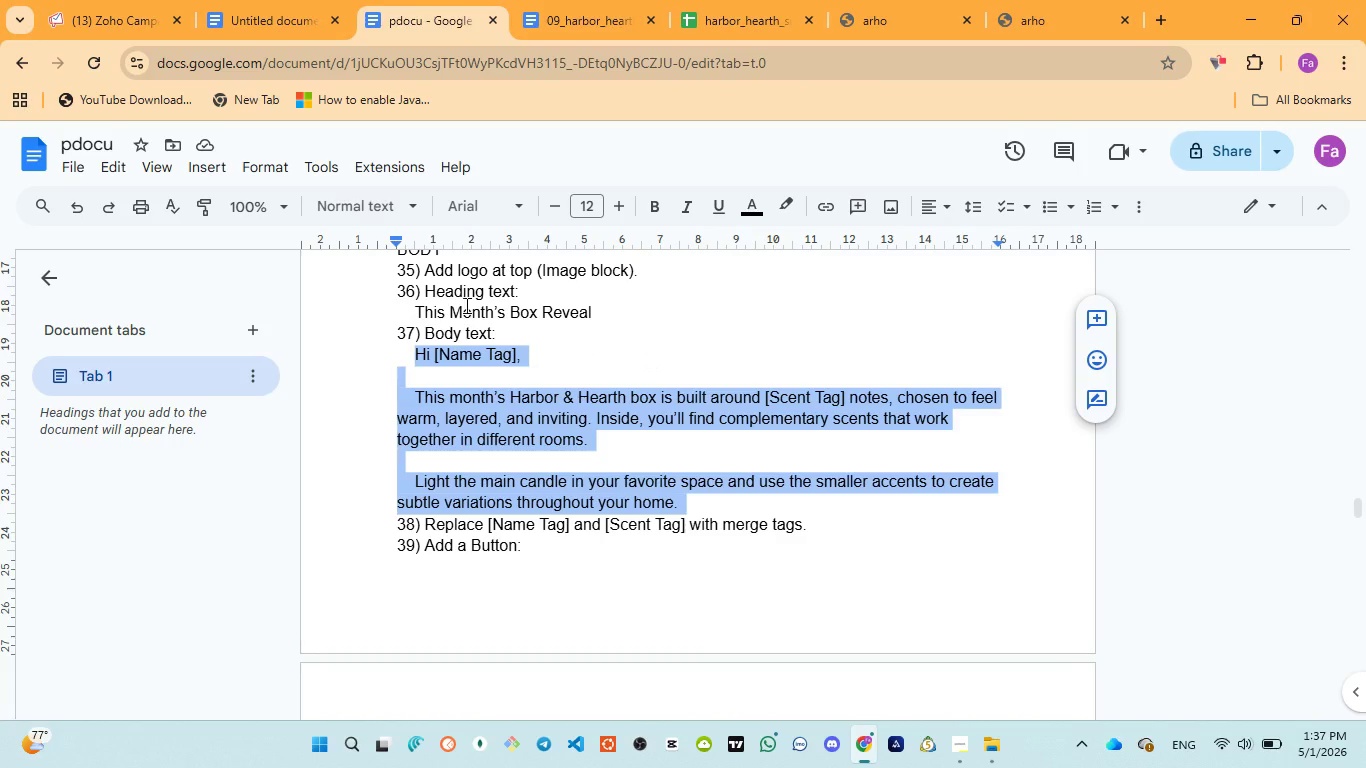 
wait(5.33)
 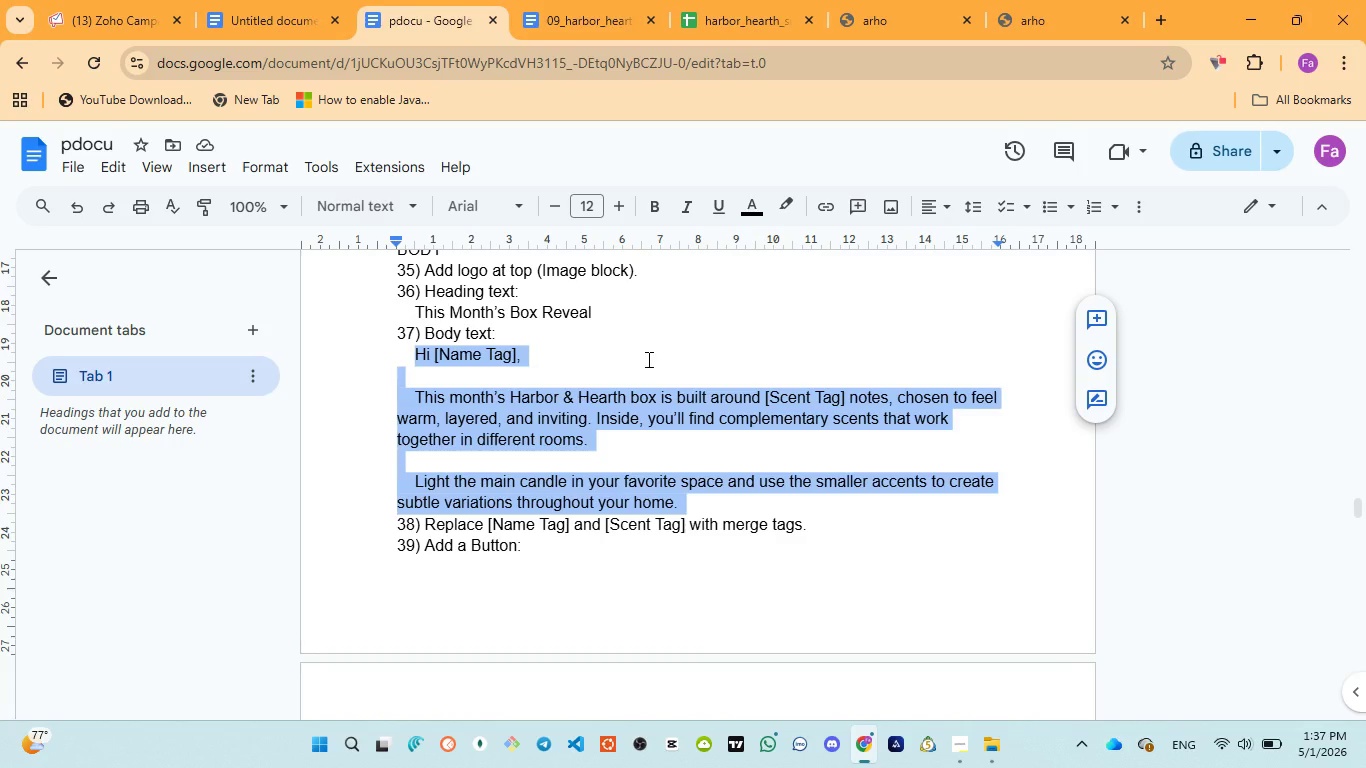 
left_click([91, 12])
 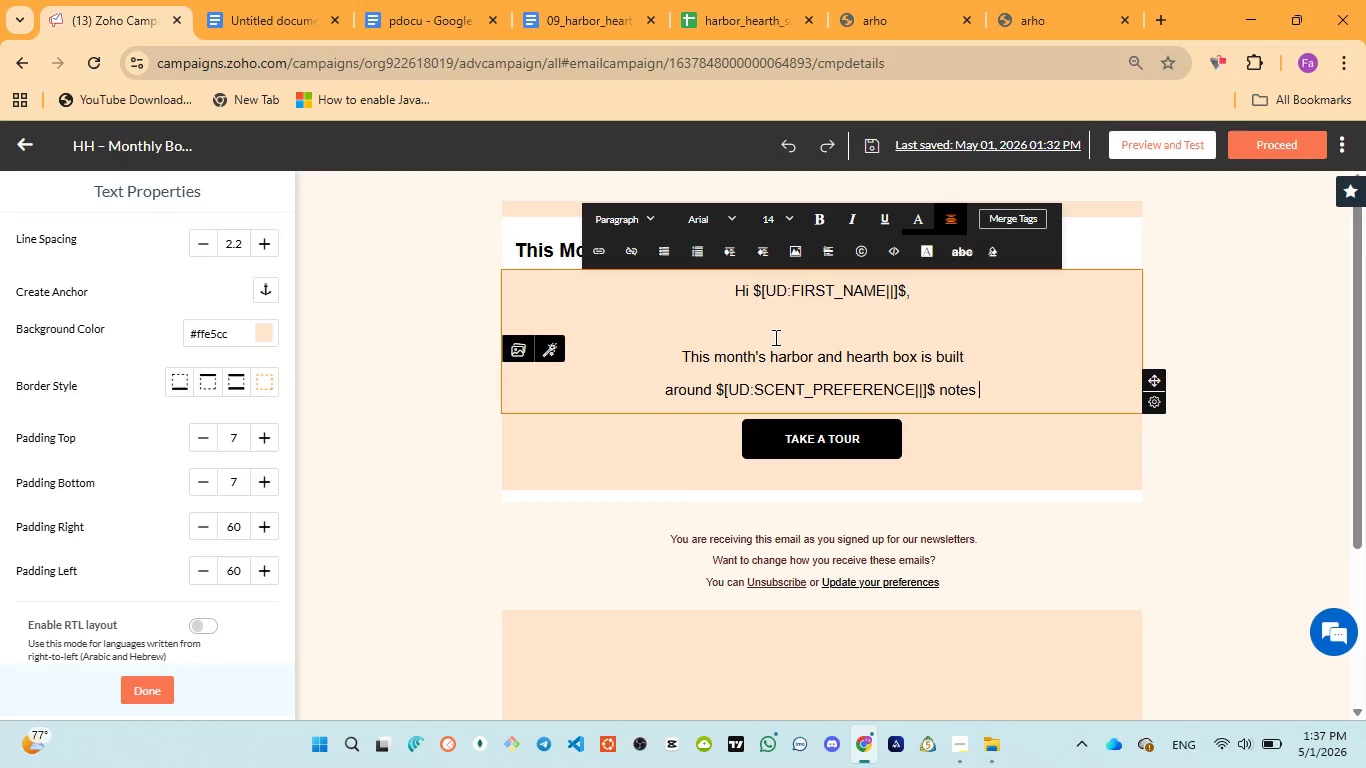 
key(ArrowLeft)
 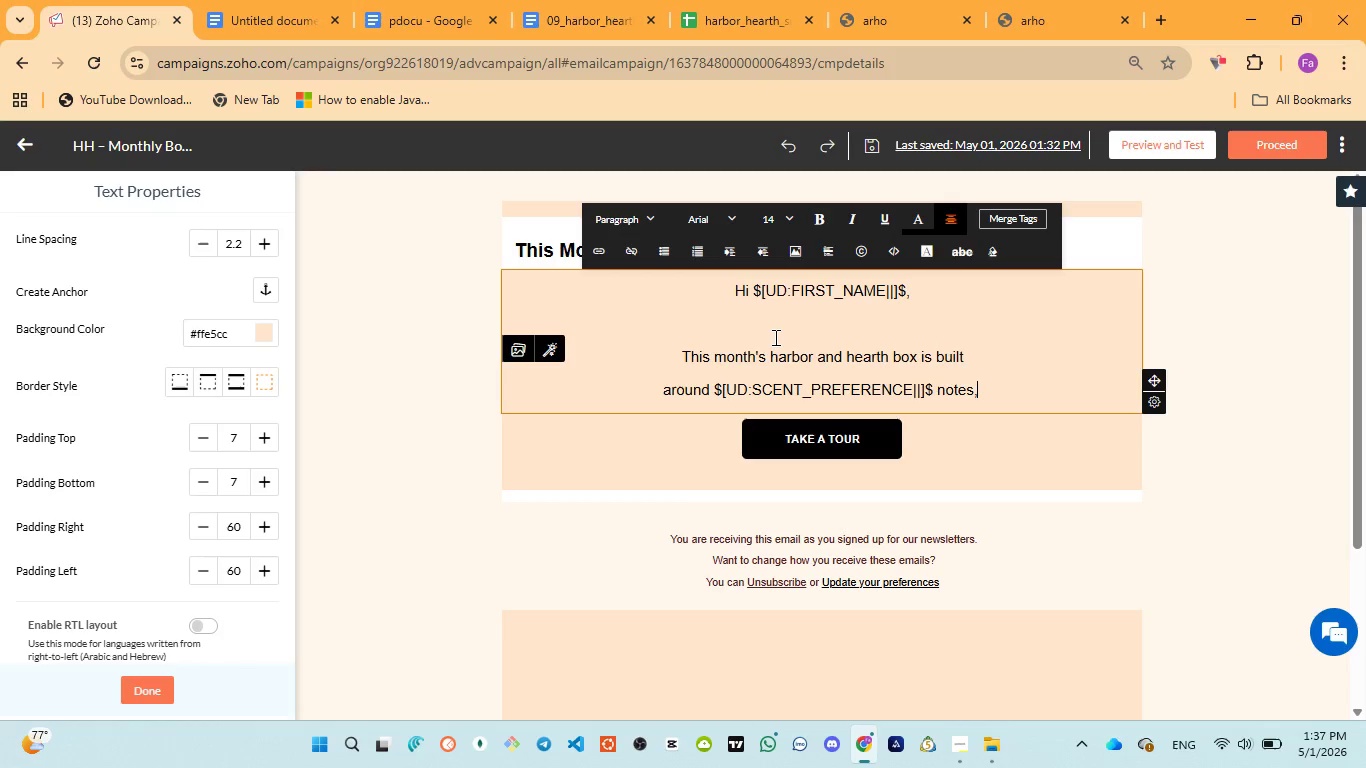 
type(, chosen to feel warm )
 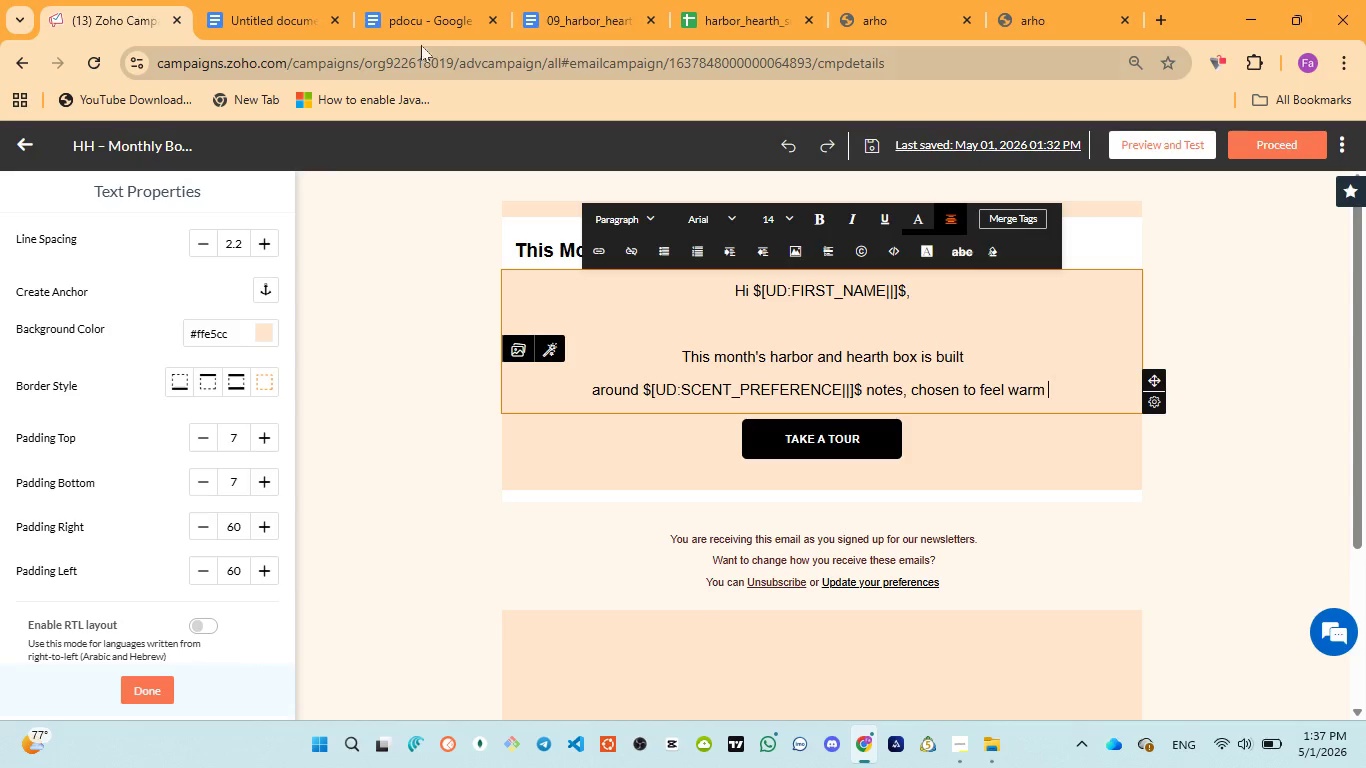 
left_click([412, 32])
 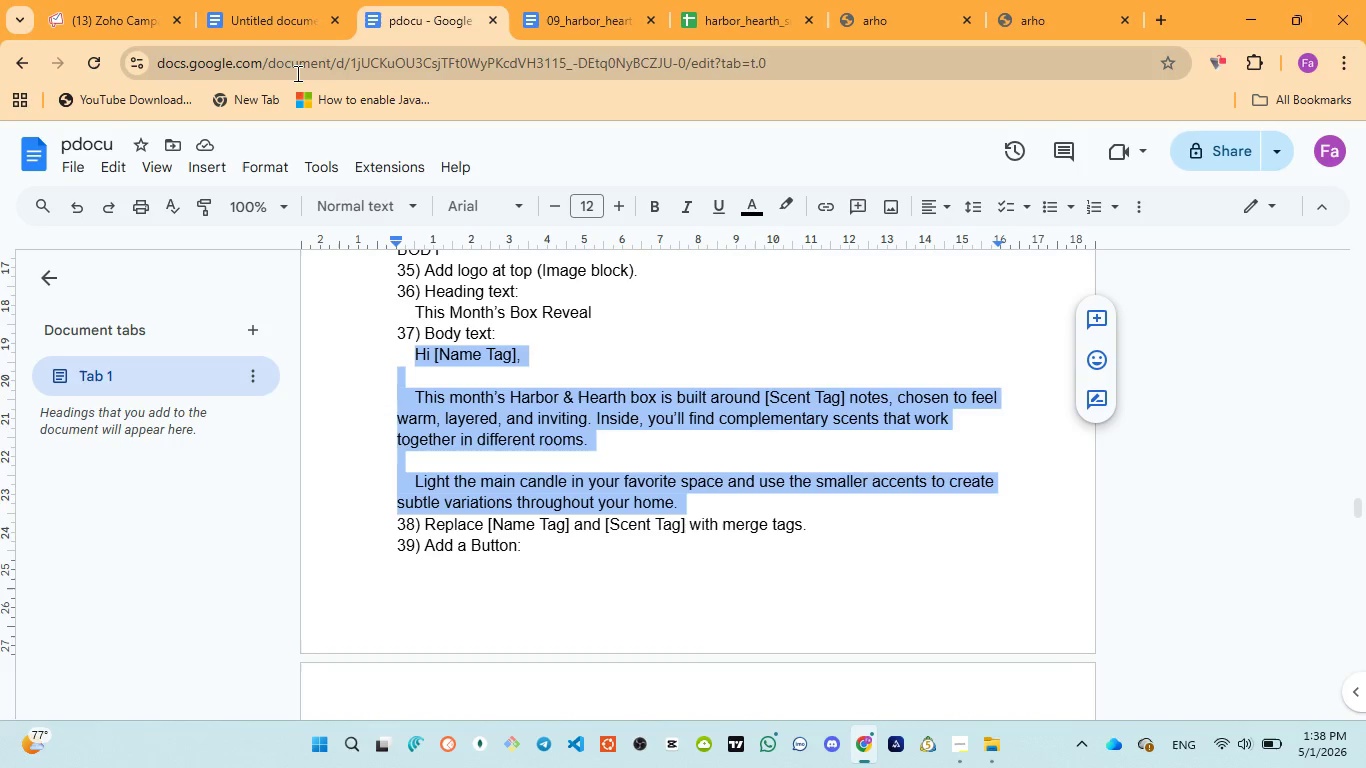 
left_click([91, 20])
 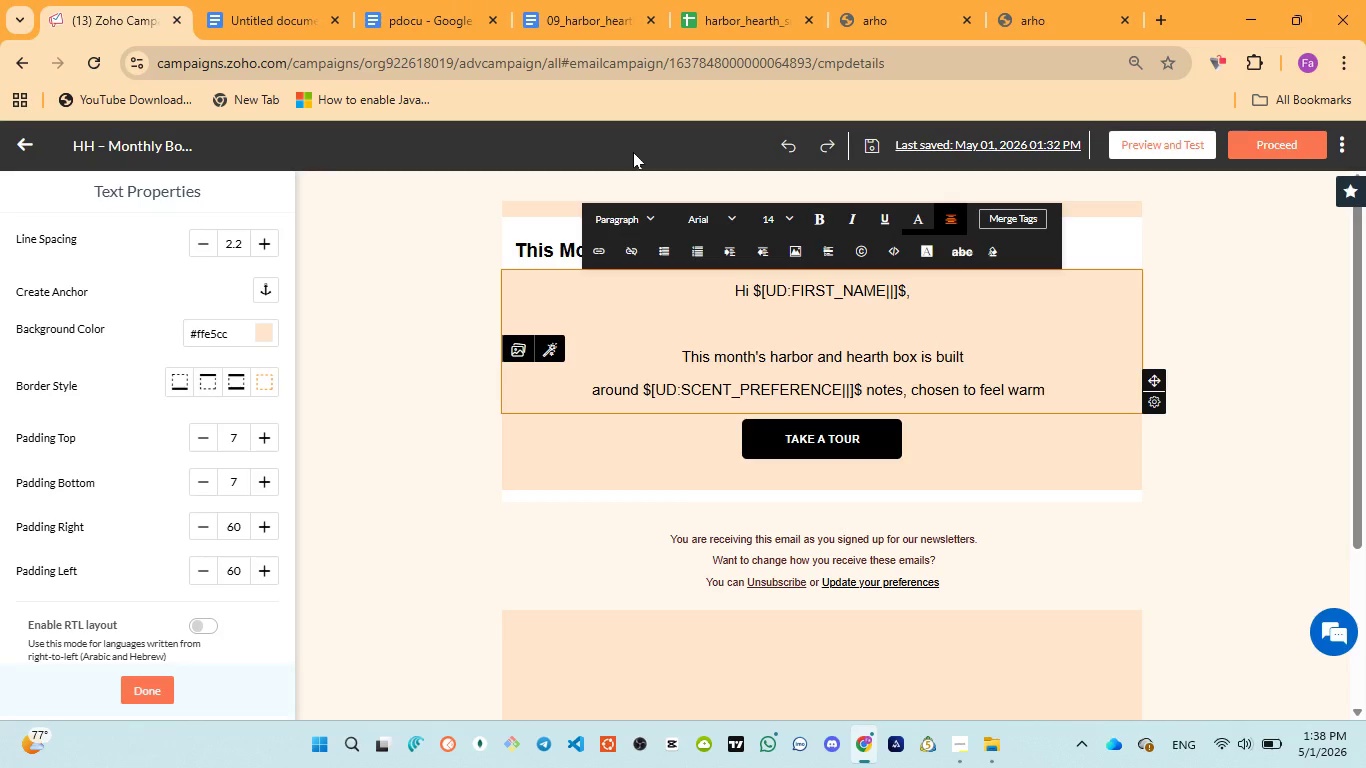 
key(ArrowLeft)
 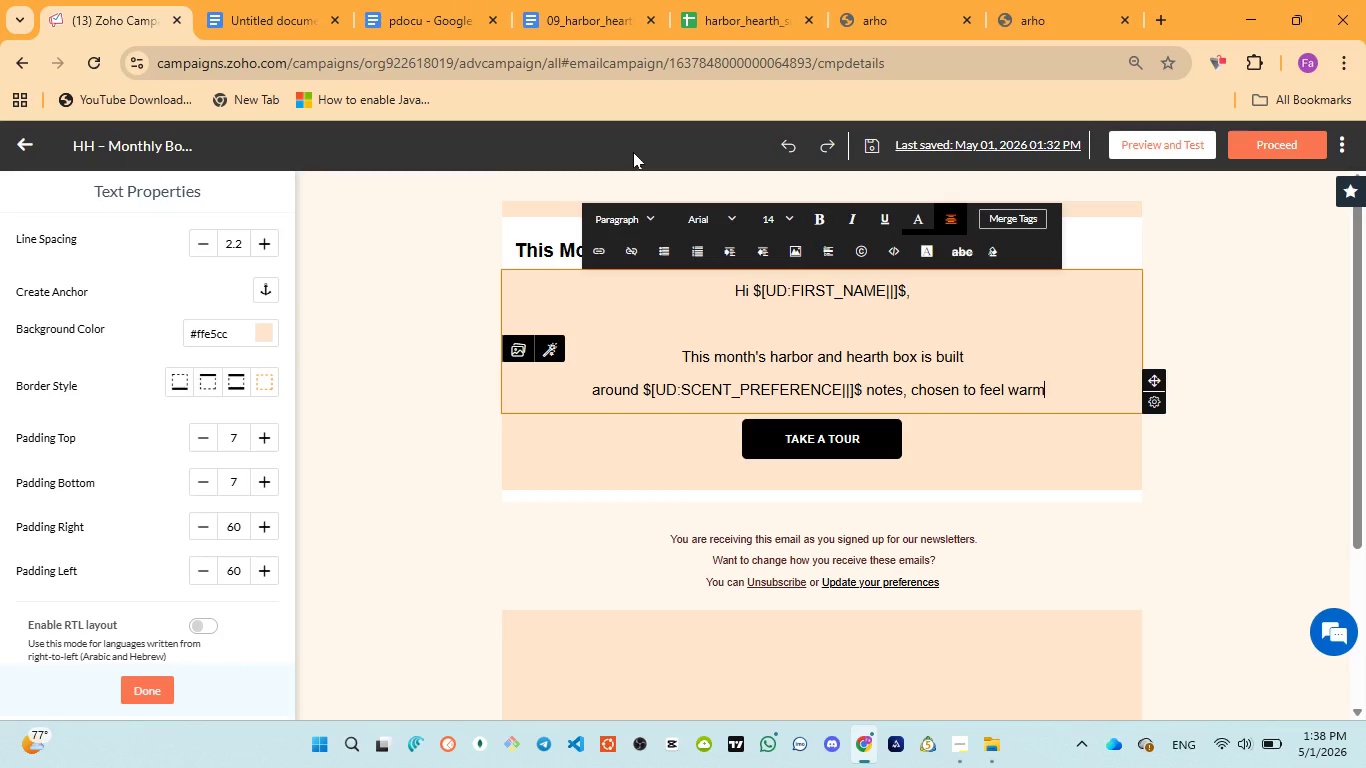 
type(, layered, and inviting)
 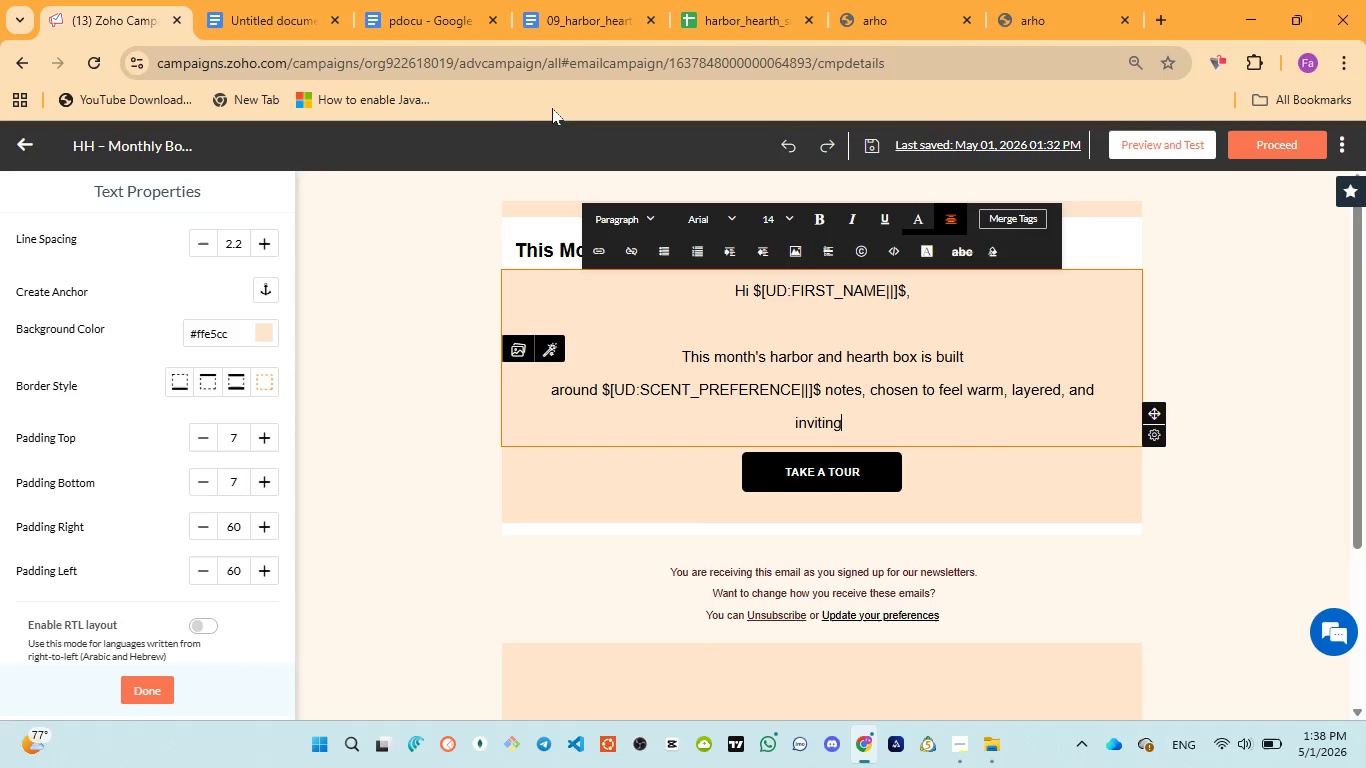 
left_click([408, 37])
 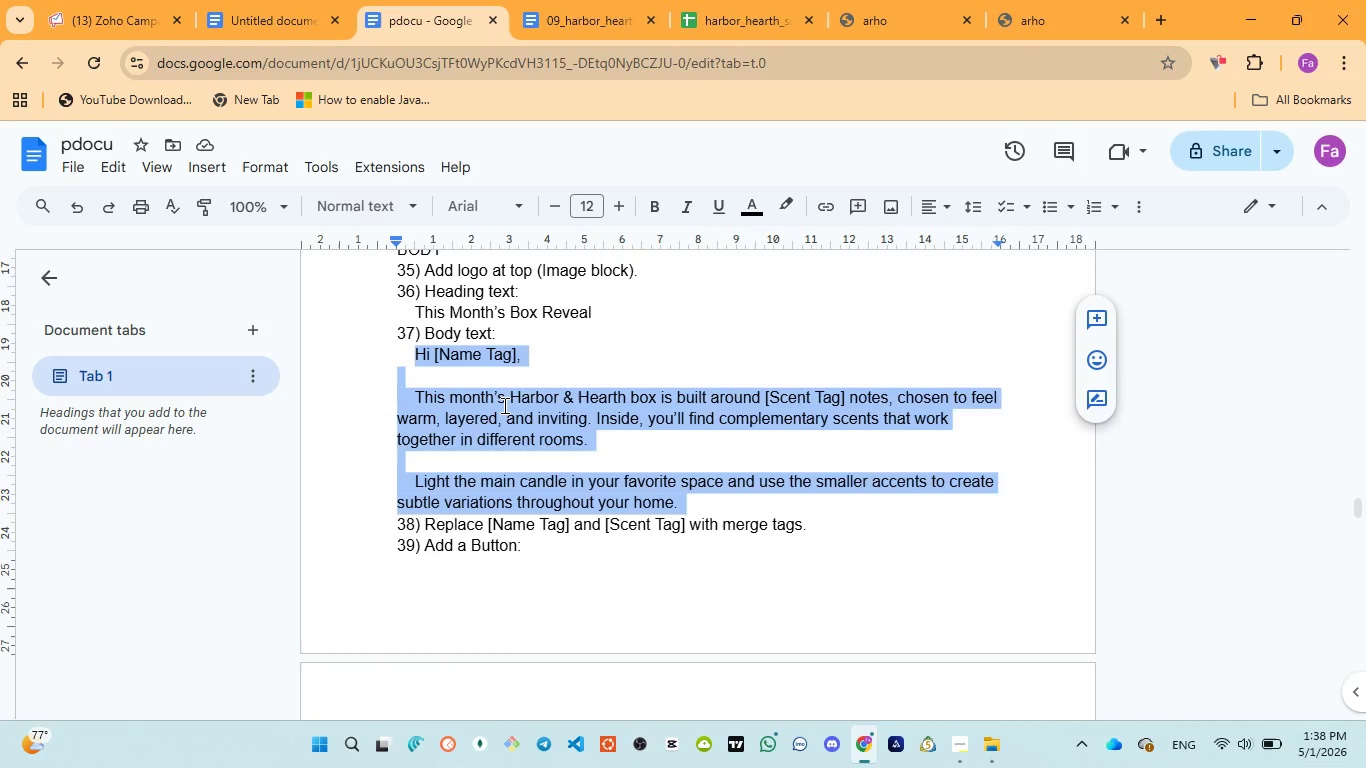 
wait(7.59)
 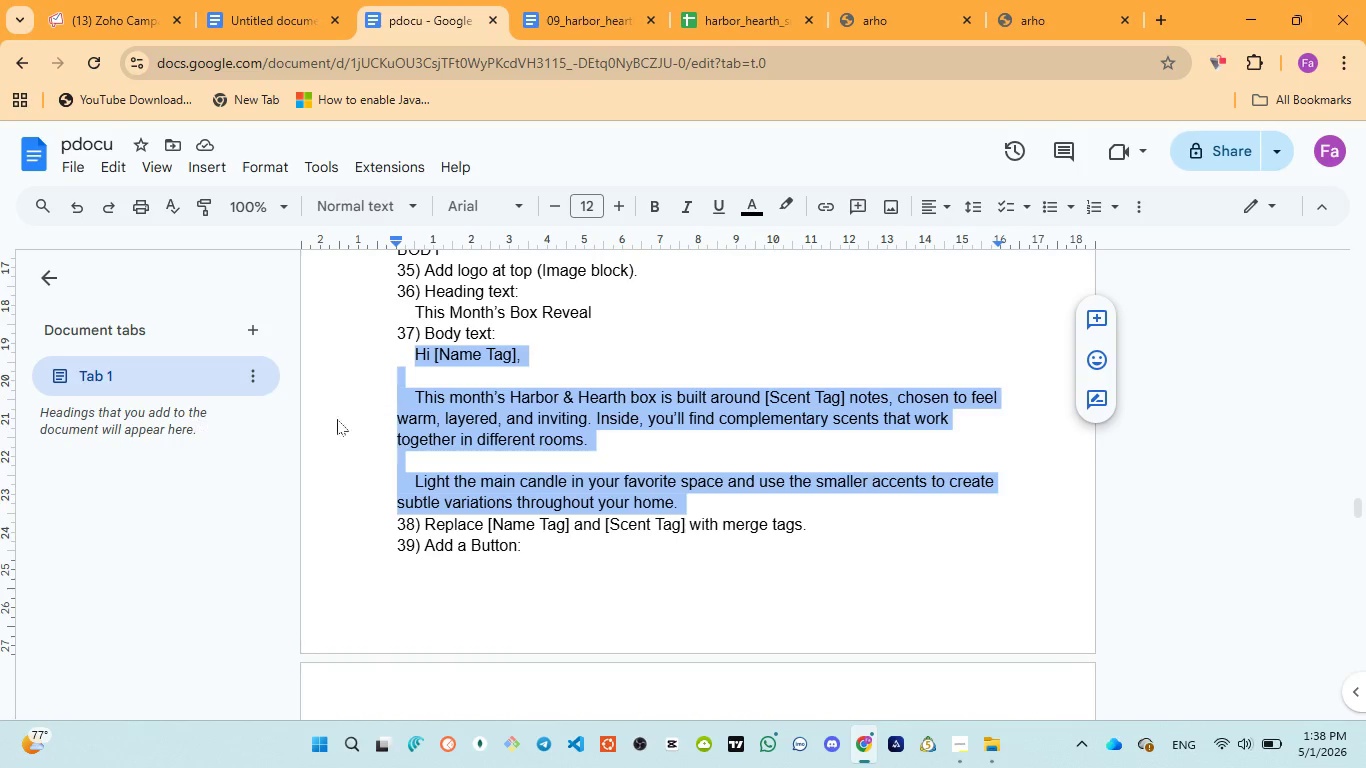 
left_click([77, 10])
 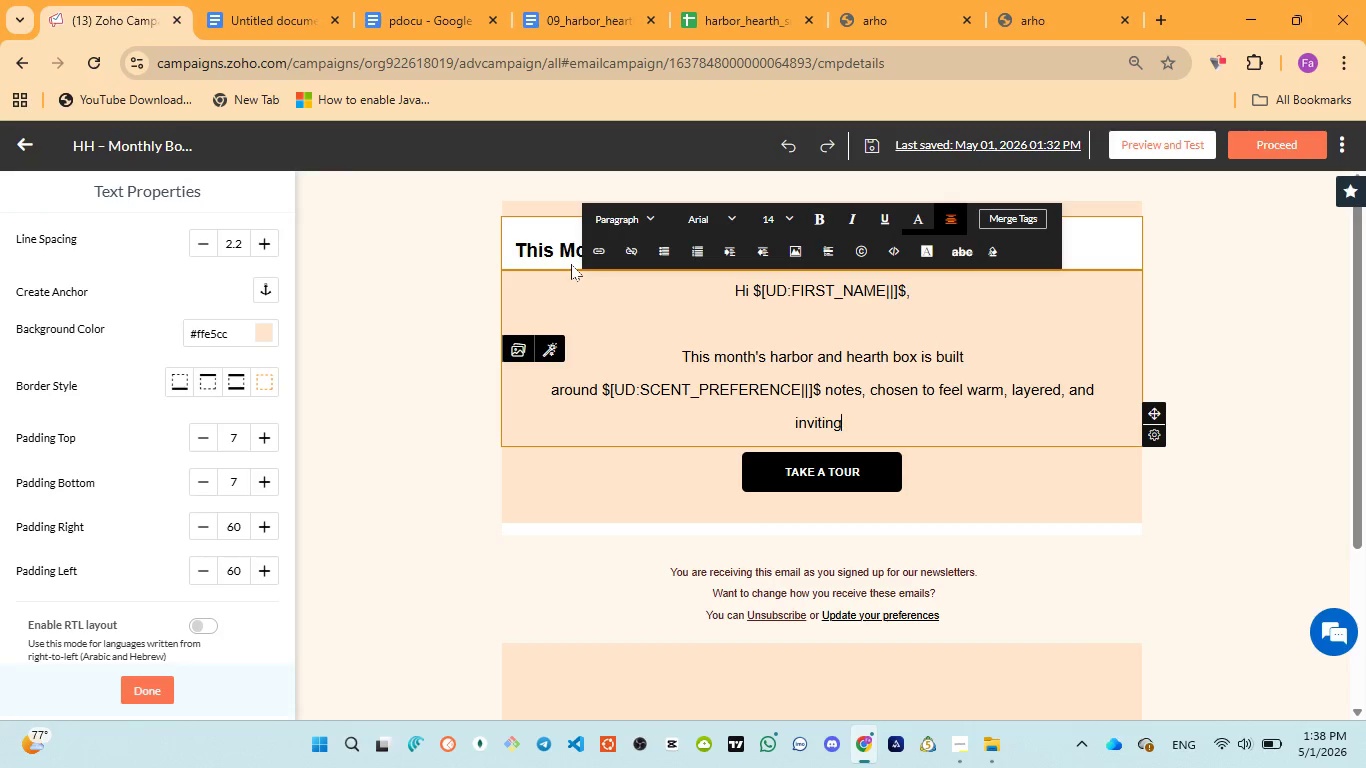 
type(. Inside you will find completely )
 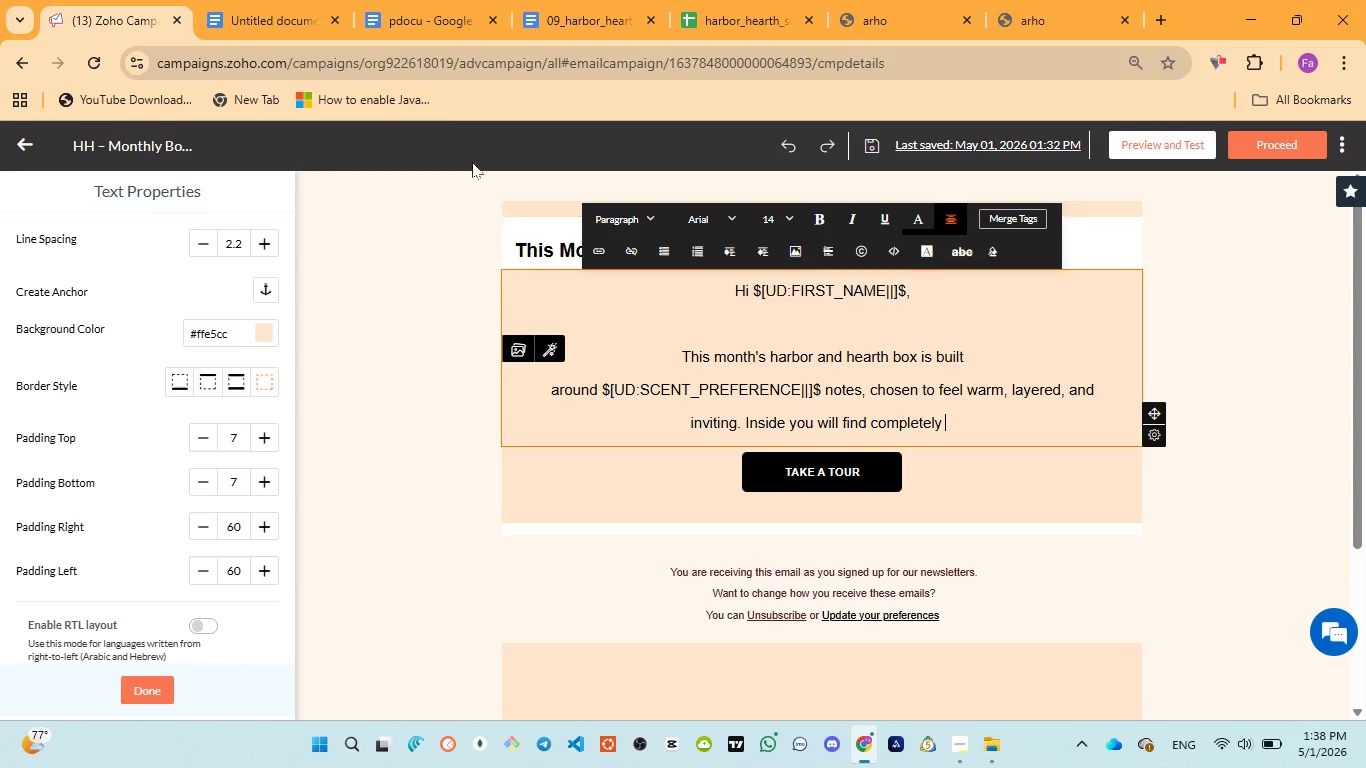 
left_click([395, 8])
 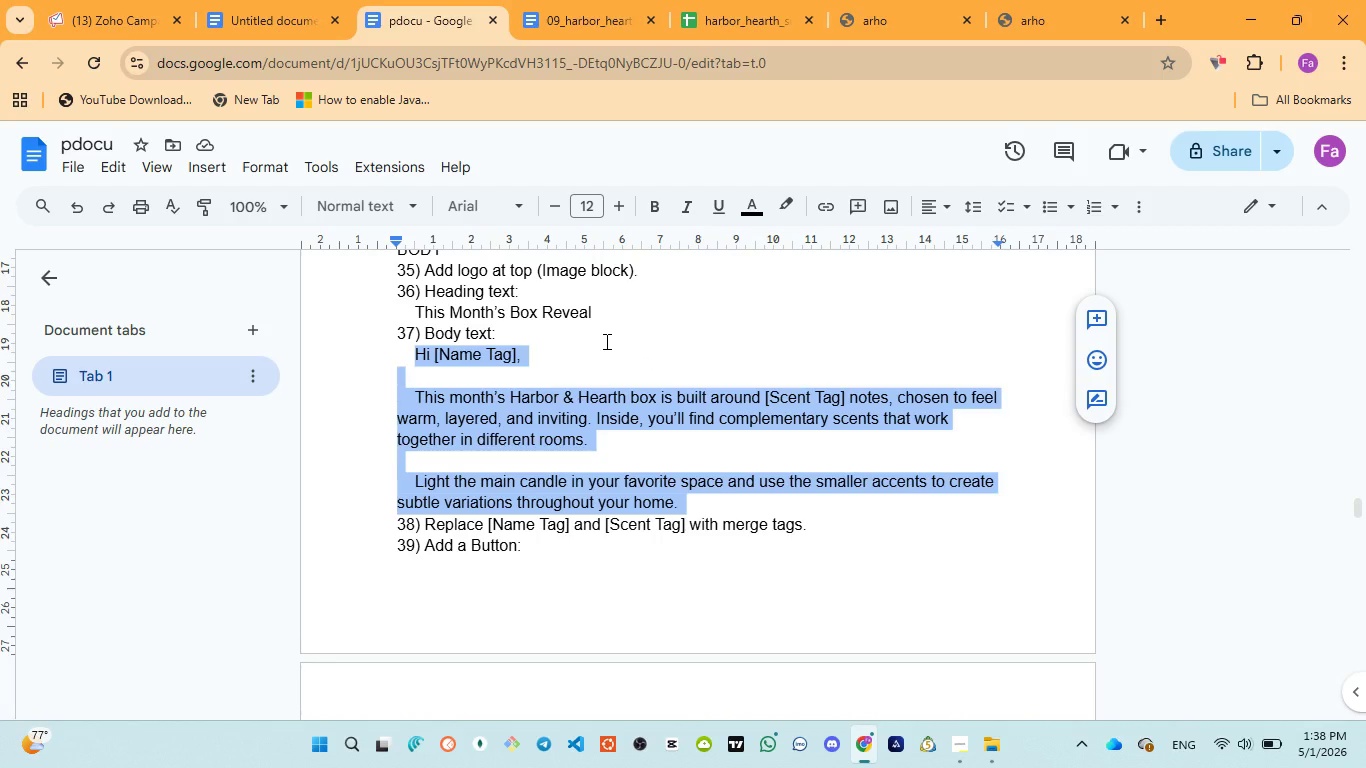 
wait(6.06)
 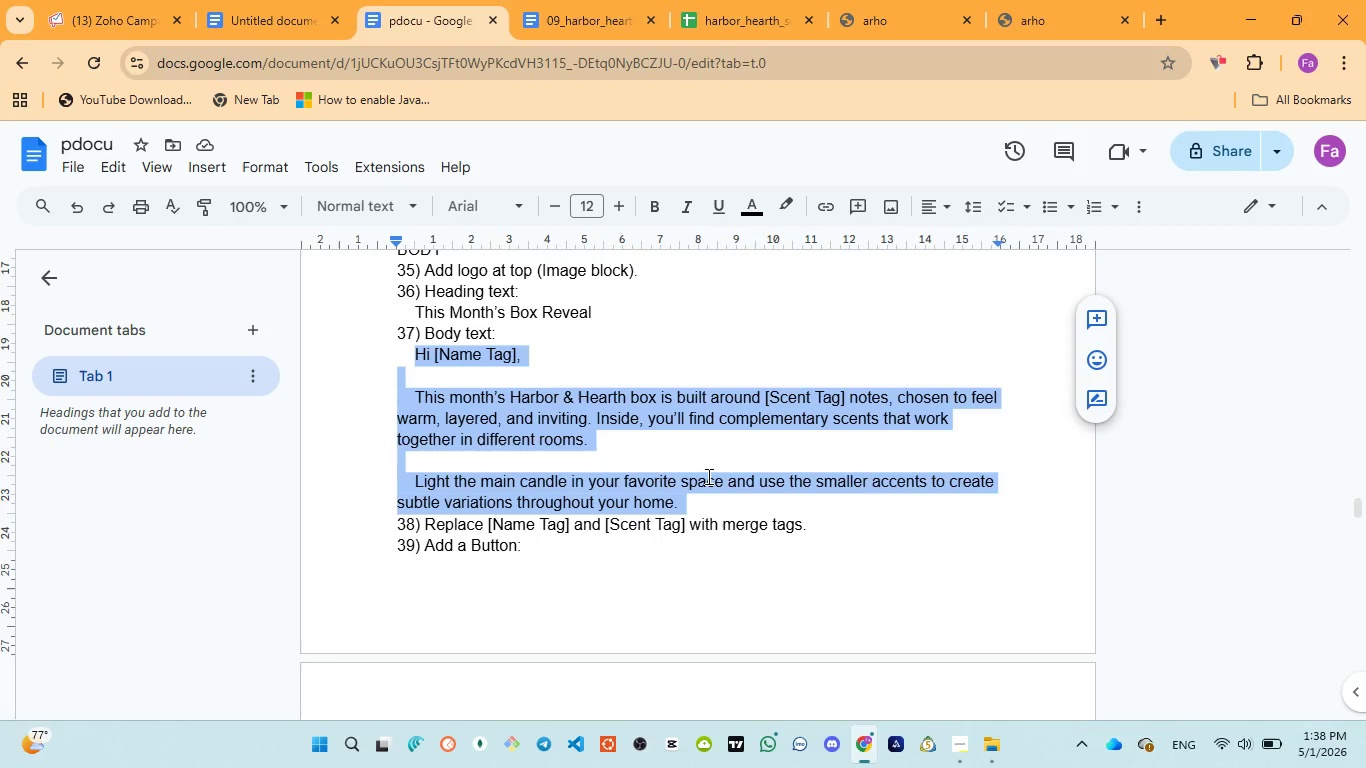 
left_click([115, 28])
 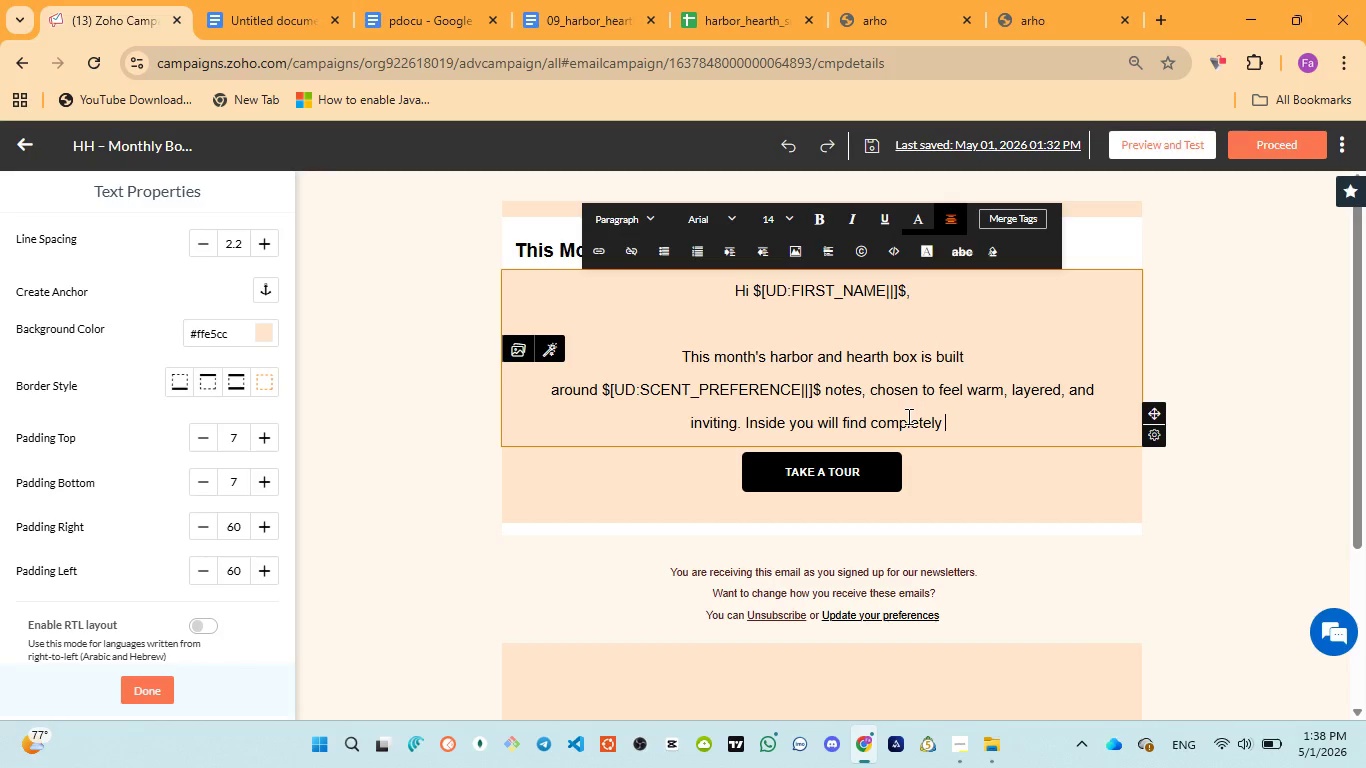 
double_click([907, 421])
 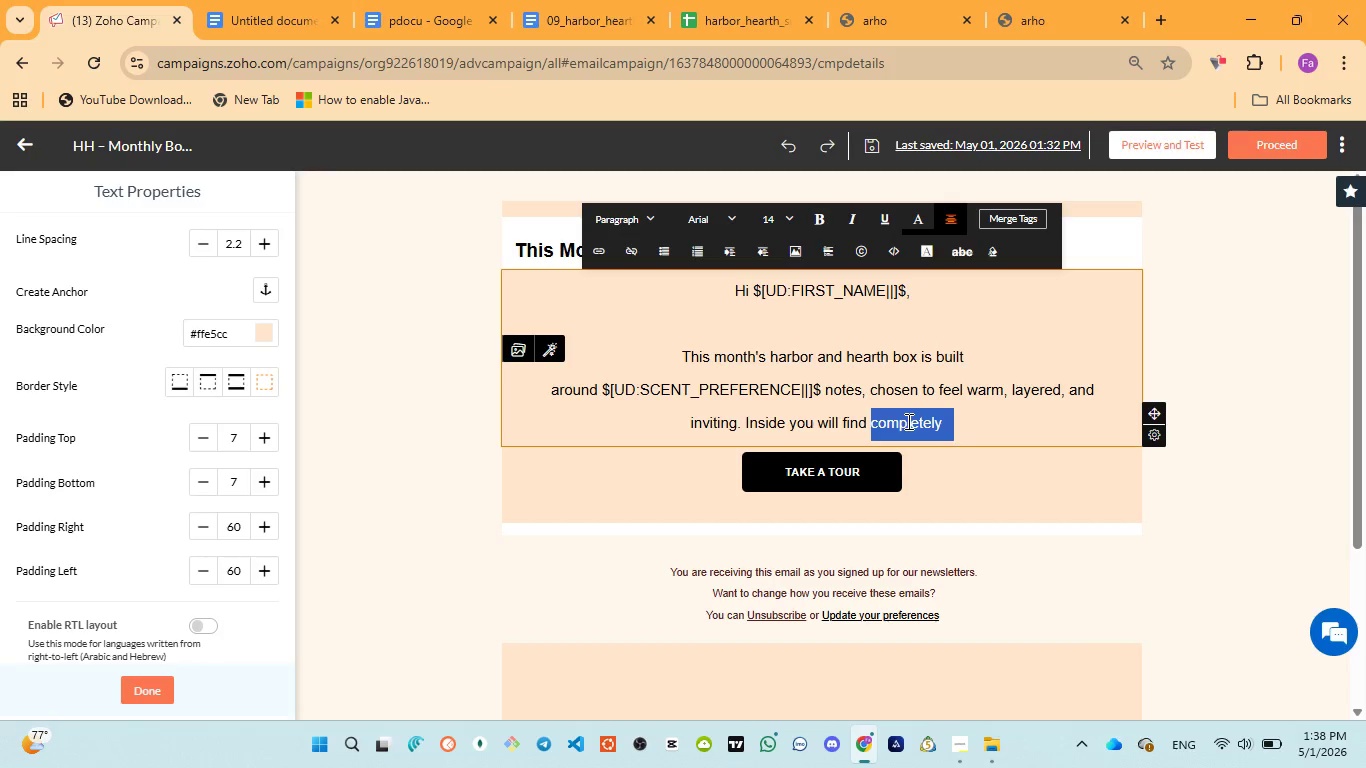 
type(complementart)
key(Backspace)
type(y scents )
 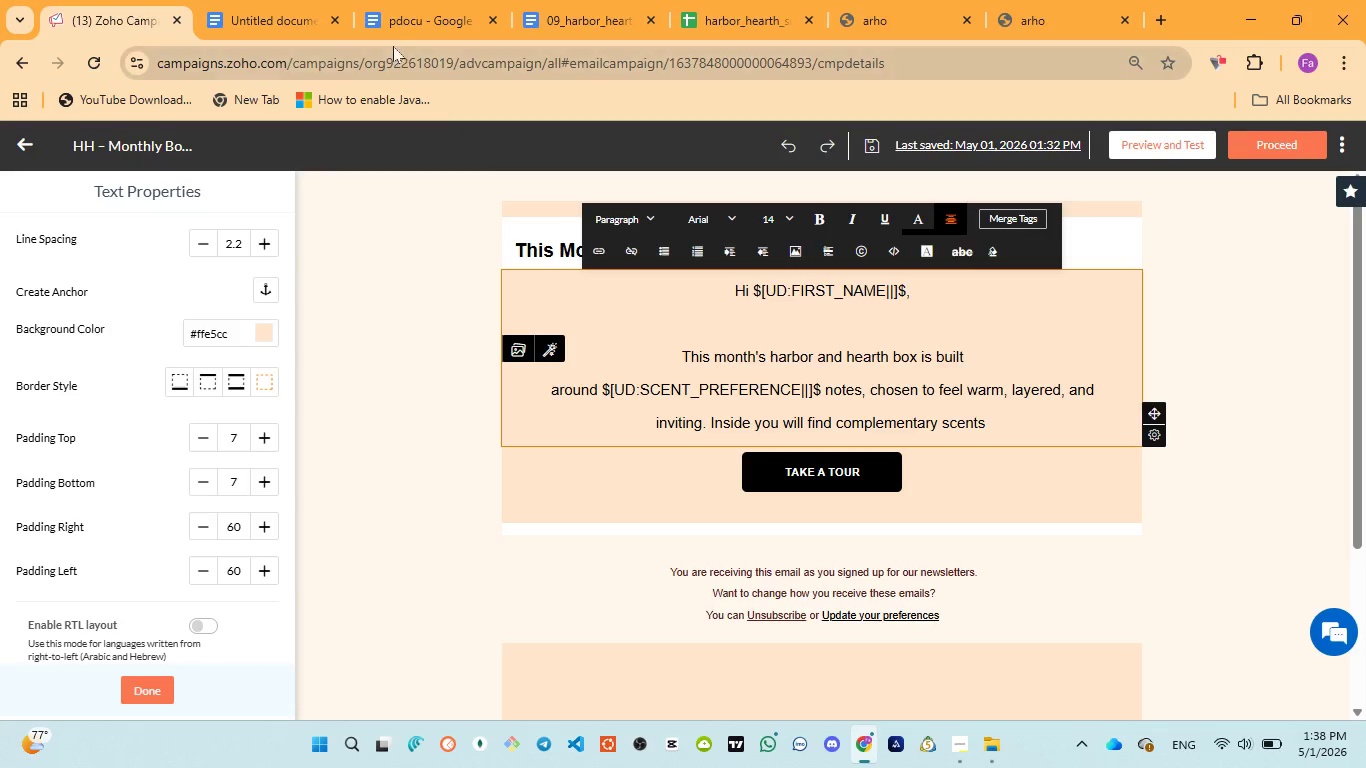 
left_click([389, 24])
 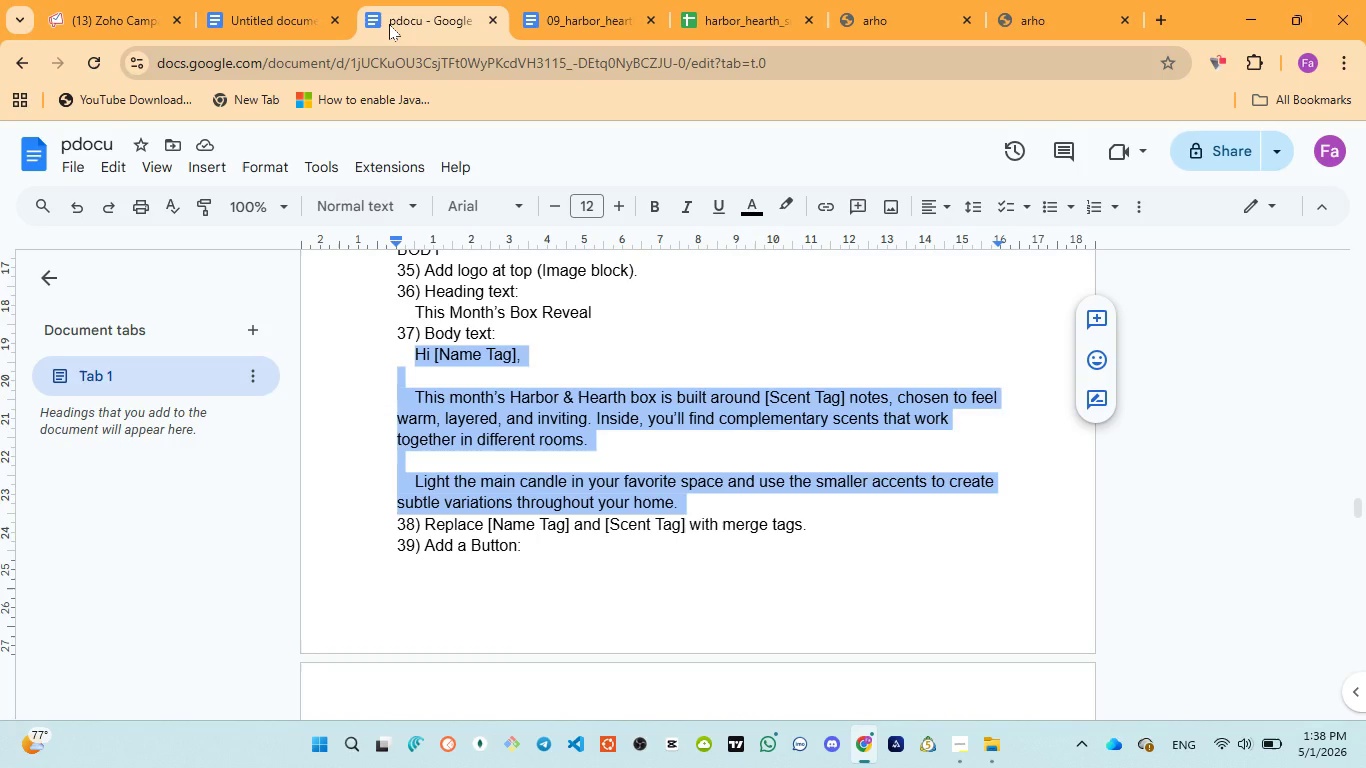 
wait(6.28)
 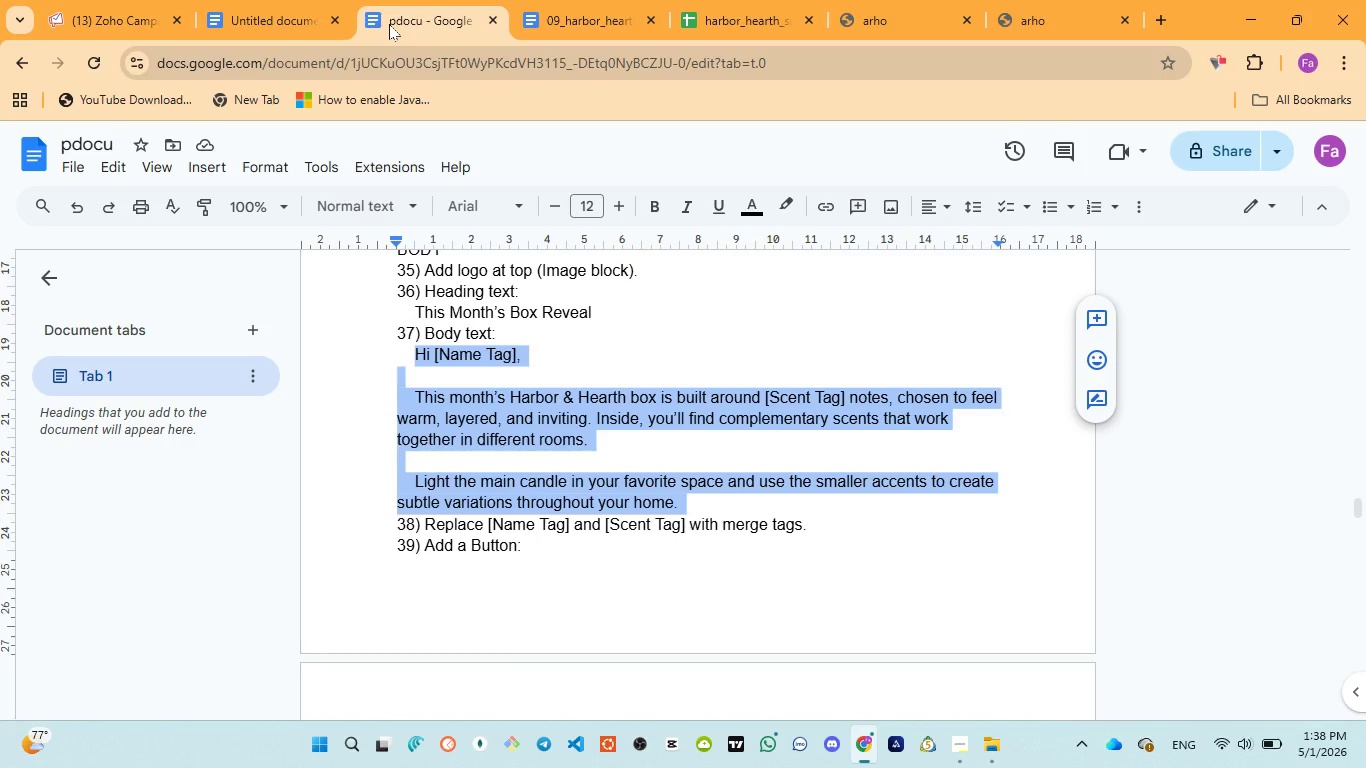 
left_click([101, 23])
 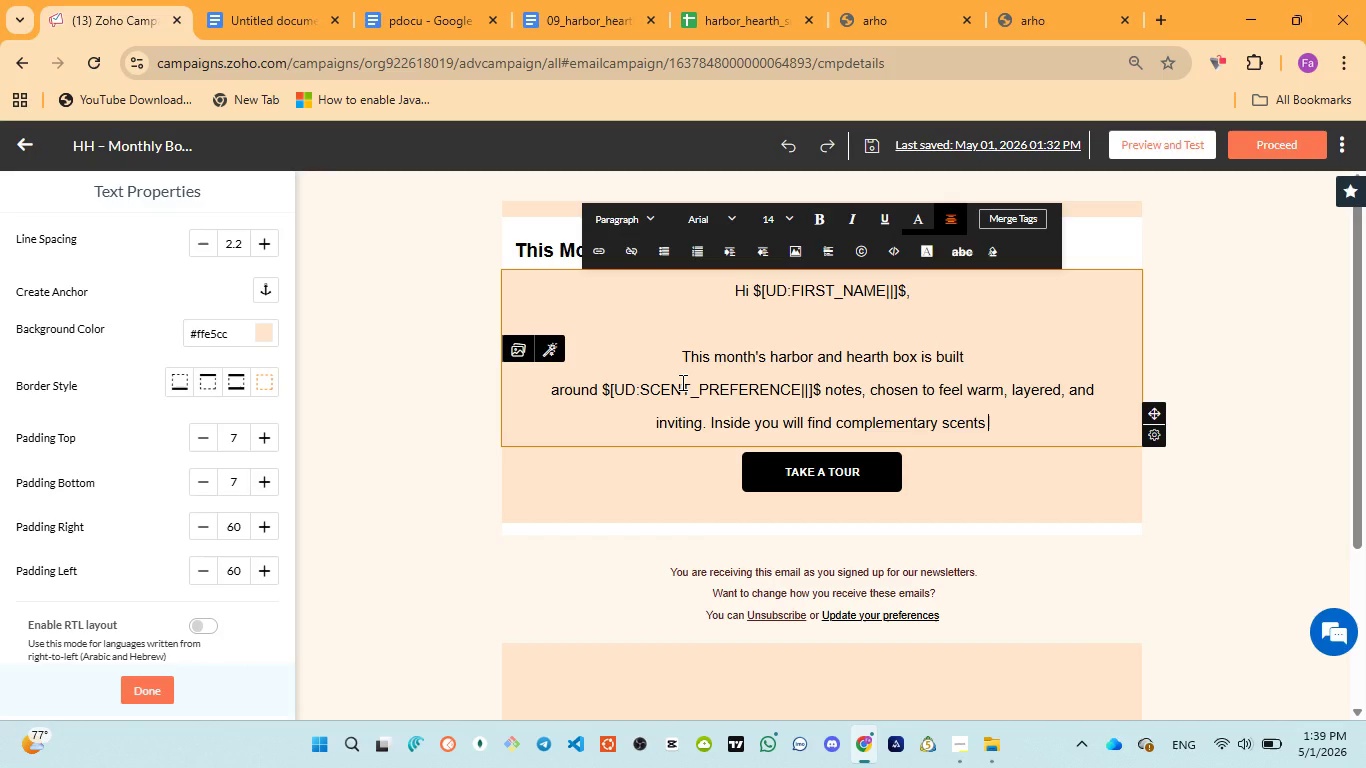 
type(that work togethe in differenet )
key(Backspace)
key(Backspace)
key(Backspace)
type(t)
 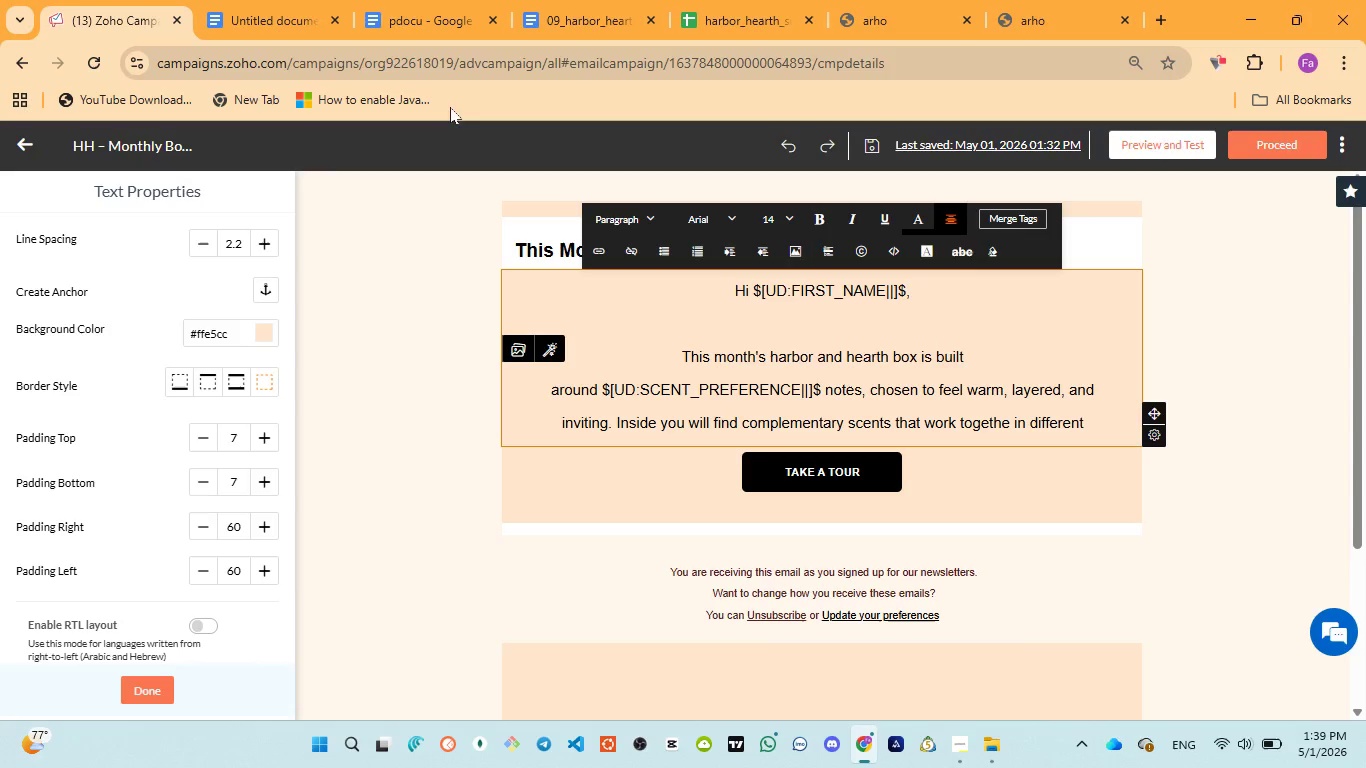 
left_click([412, 23])
 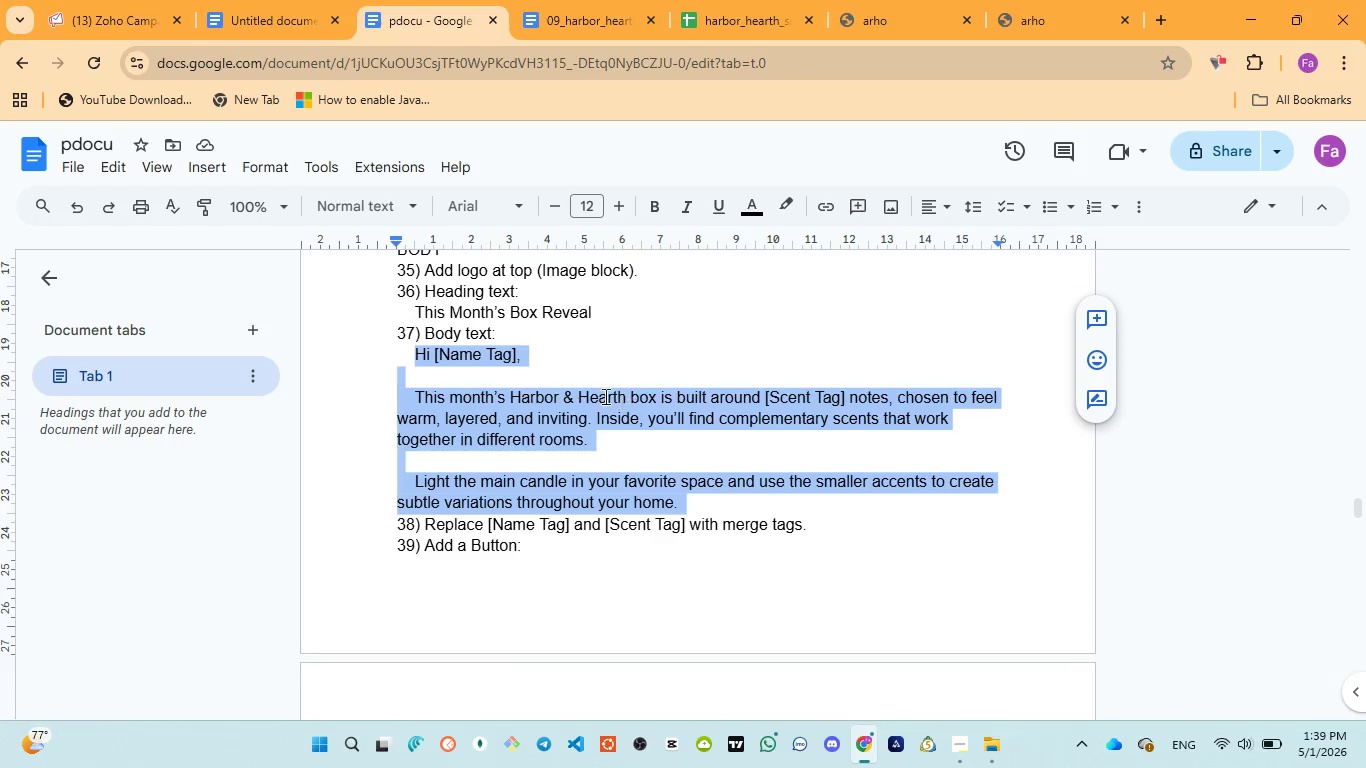 
wait(7.55)
 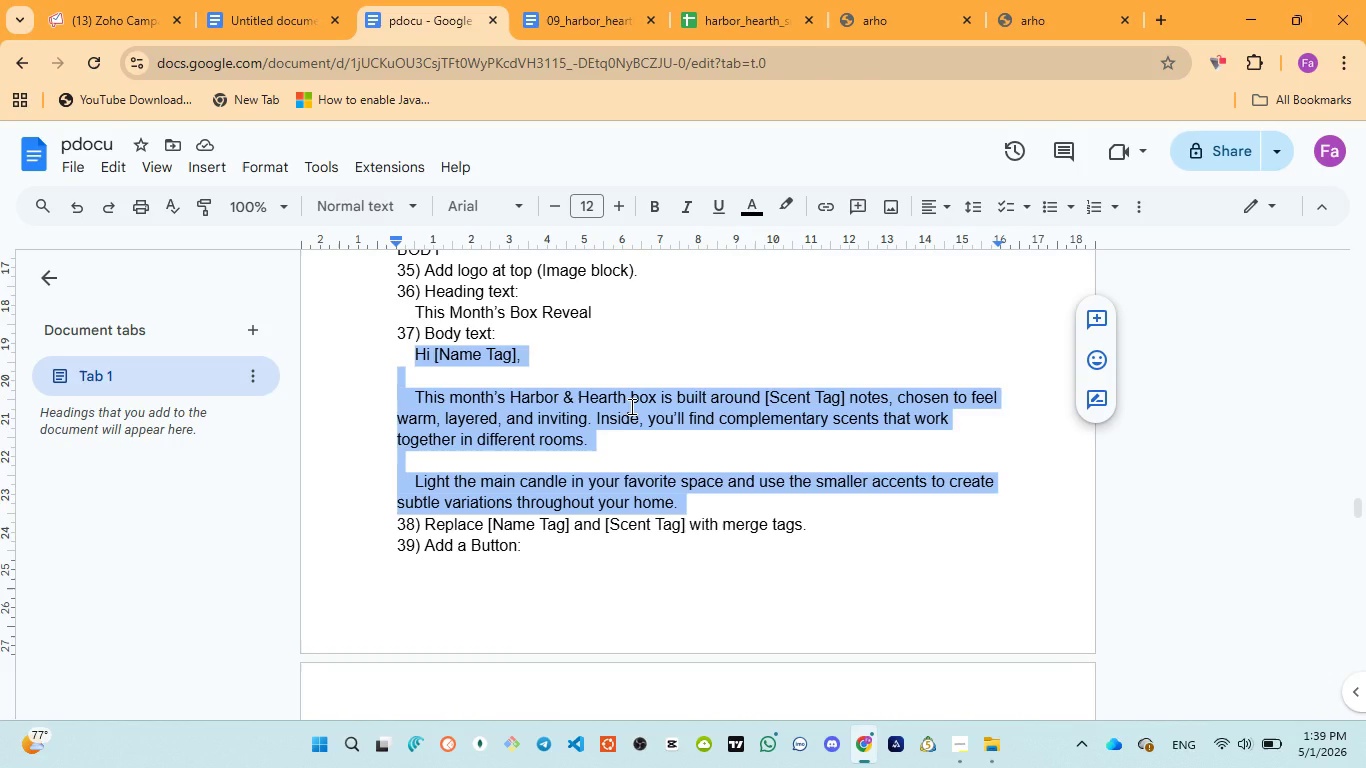 
left_click([96, 0])
 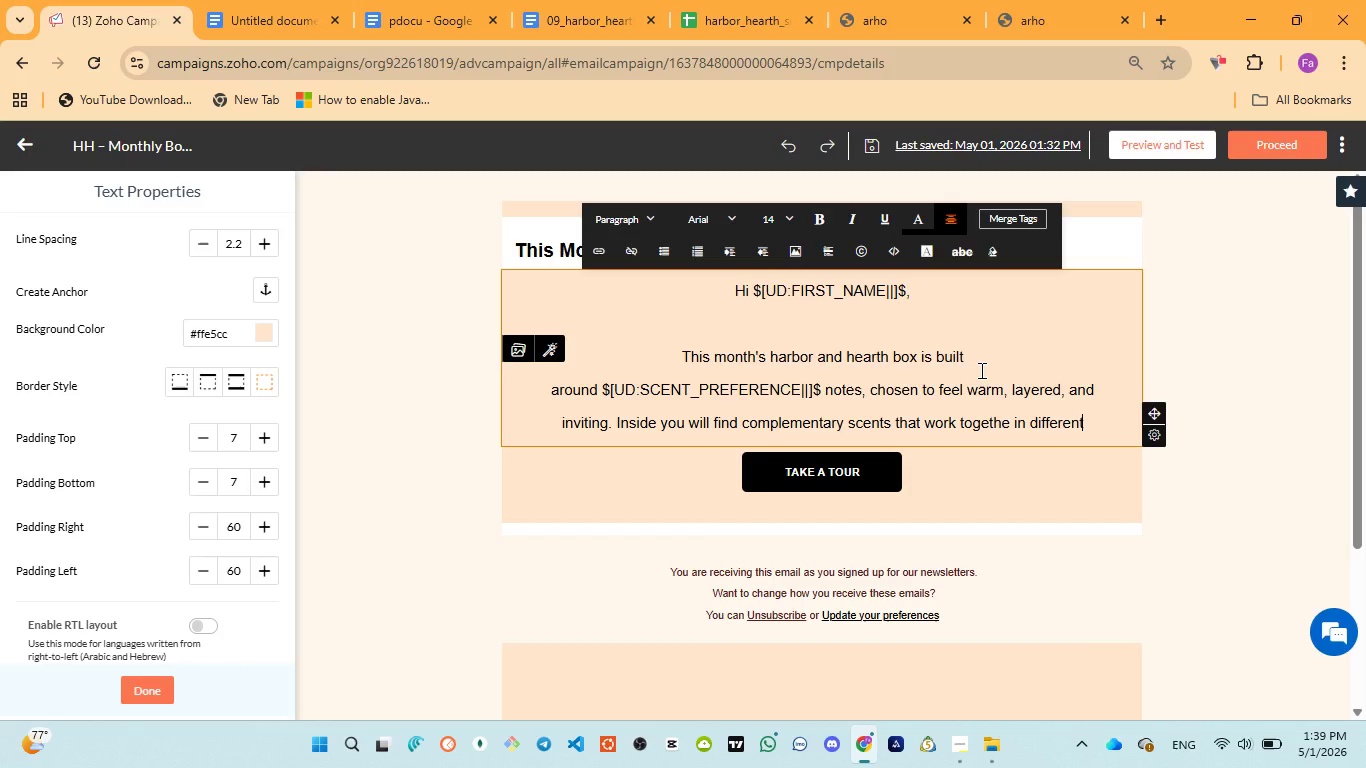 
type( rooms.)
 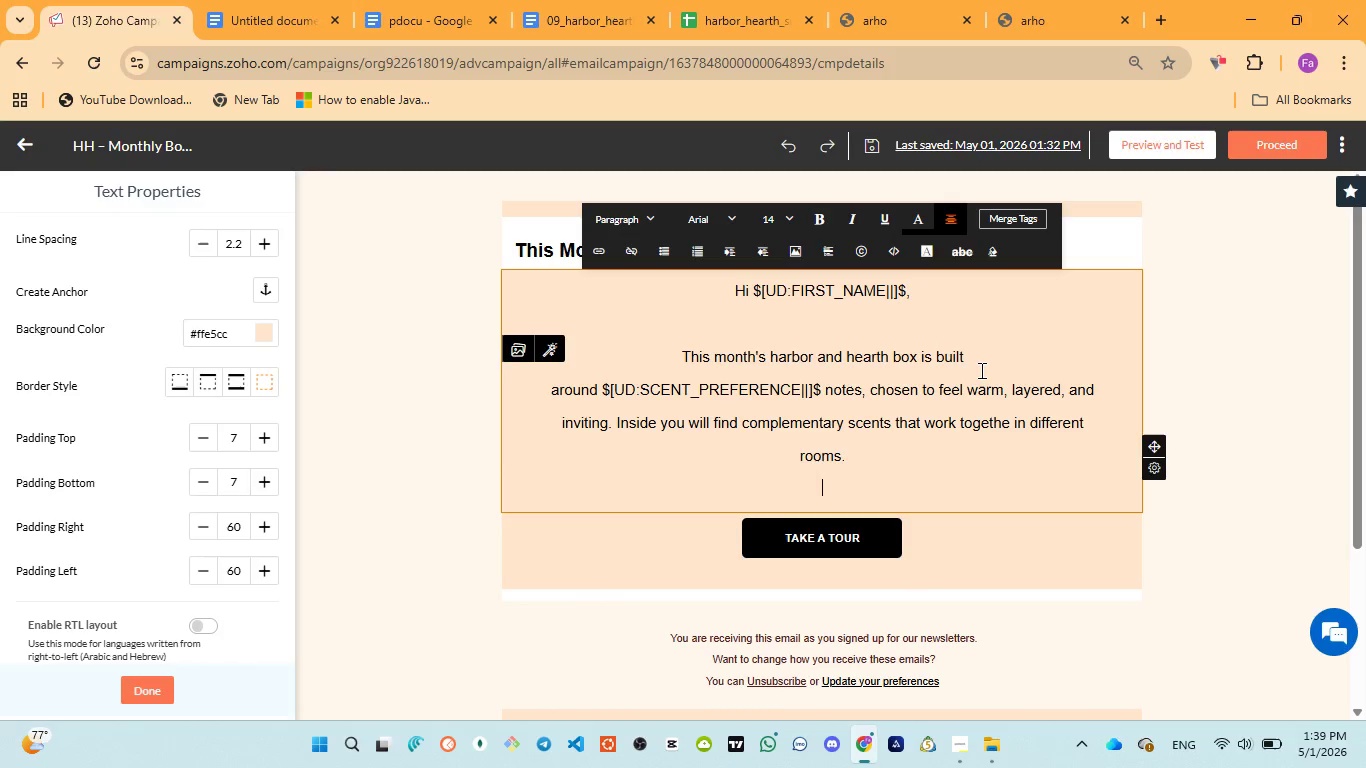 
key(Enter)
 